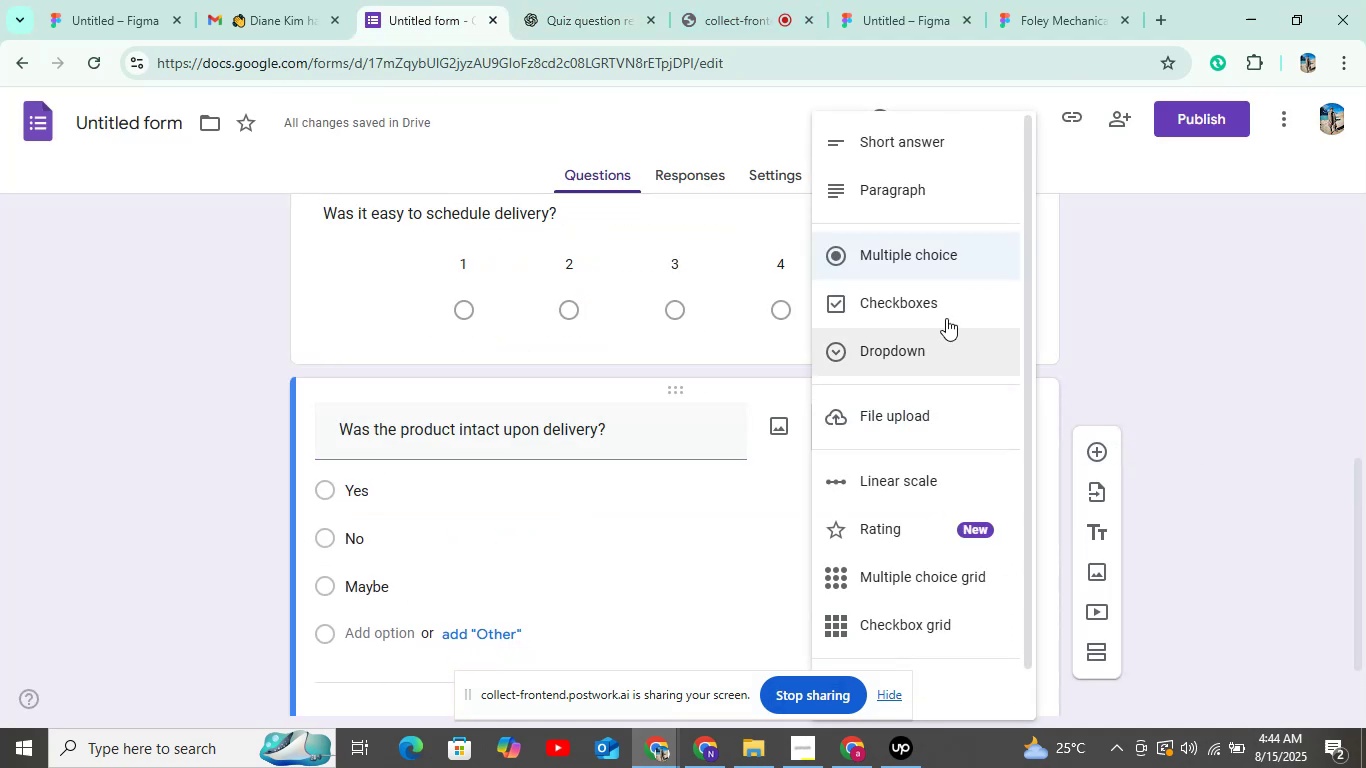 
left_click([943, 304])
 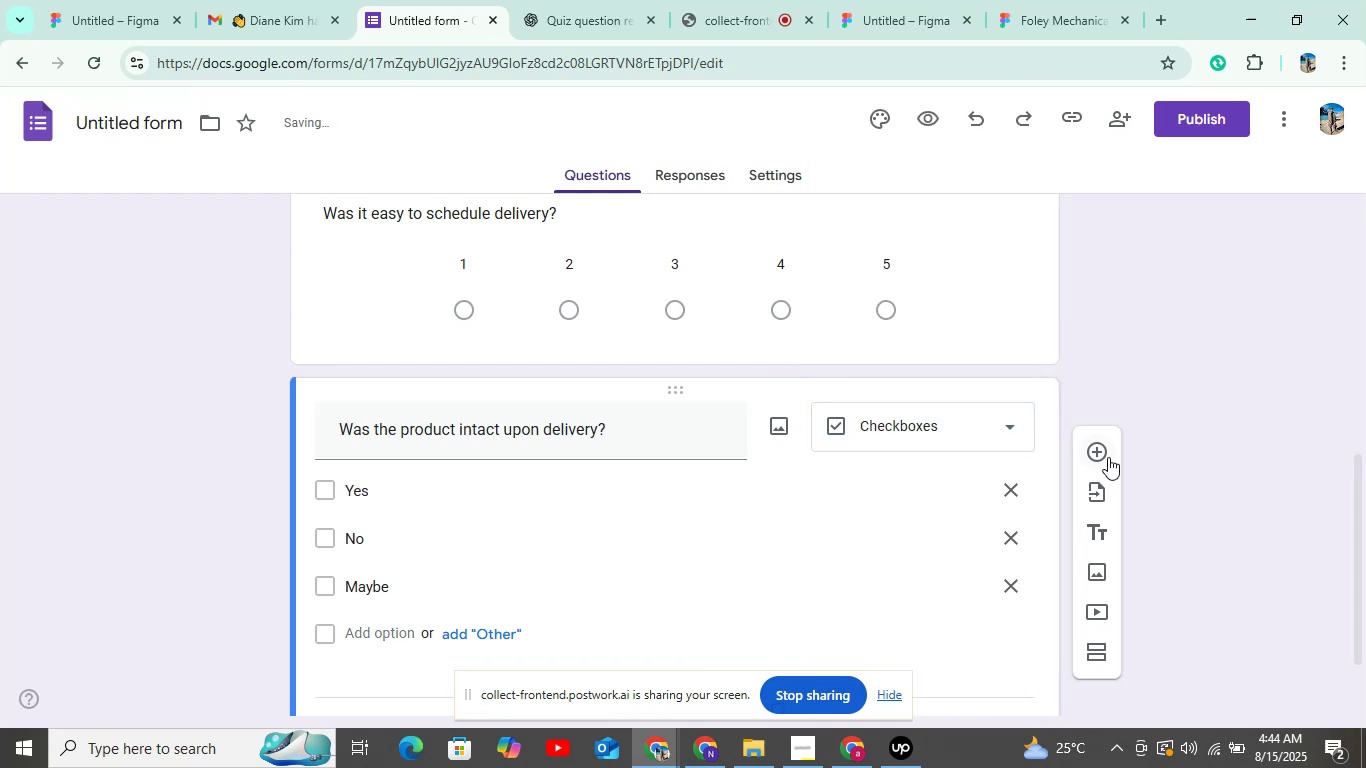 
left_click([1104, 449])
 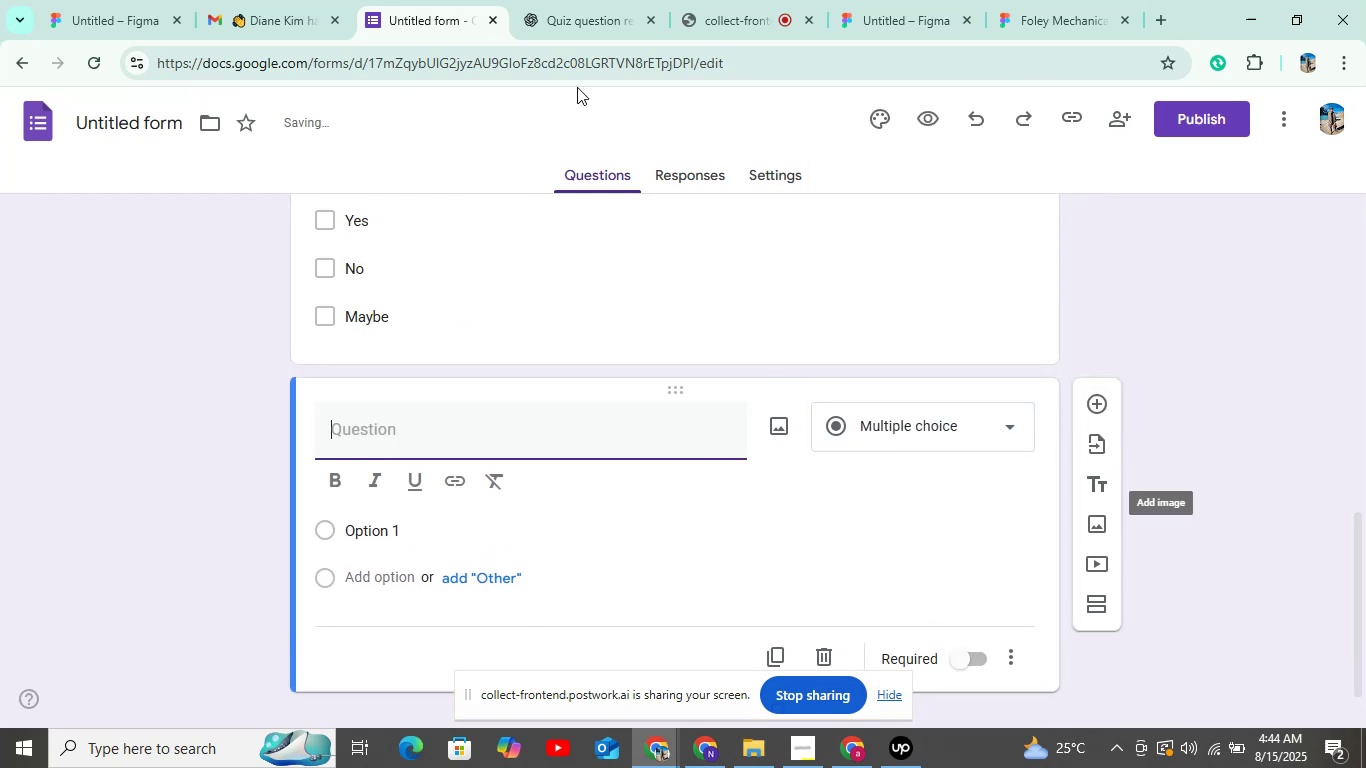 
left_click([576, 7])
 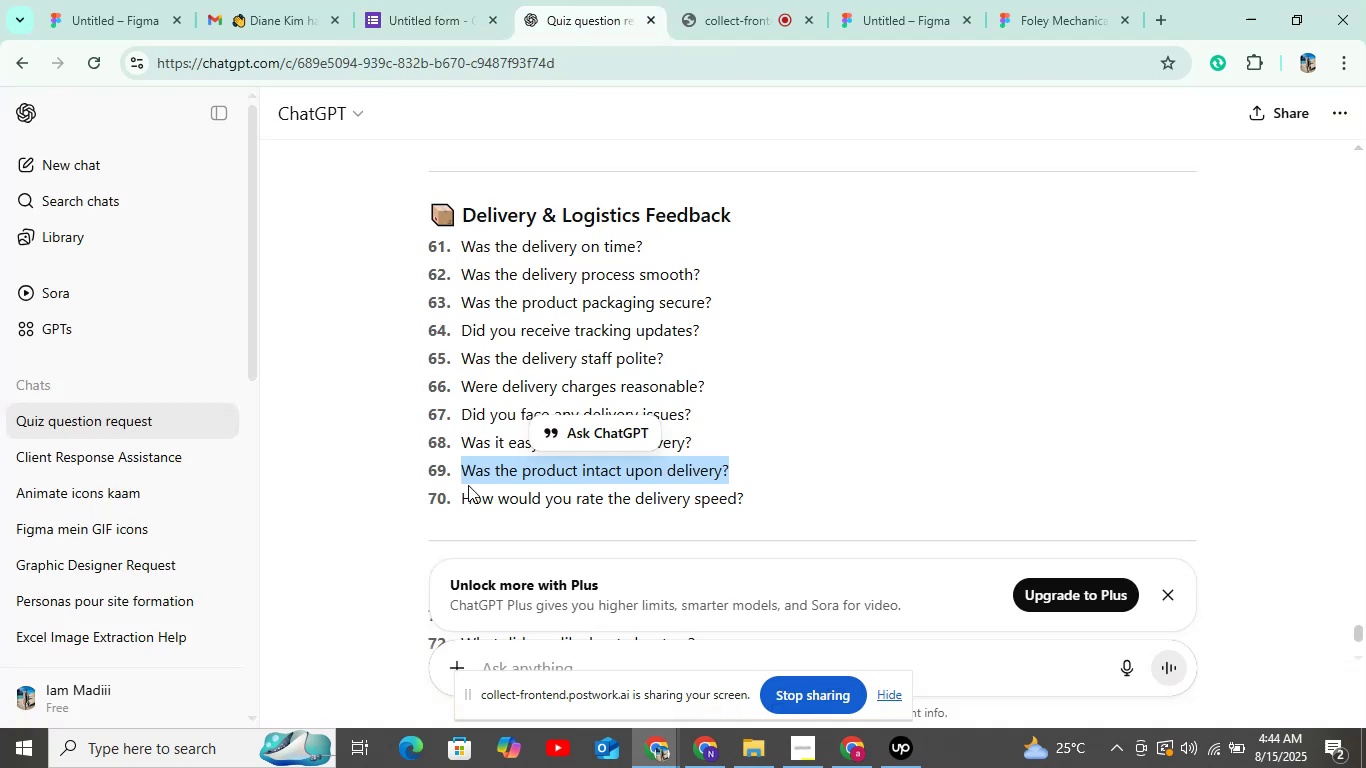 
left_click_drag(start_coordinate=[463, 488], to_coordinate=[797, 494])
 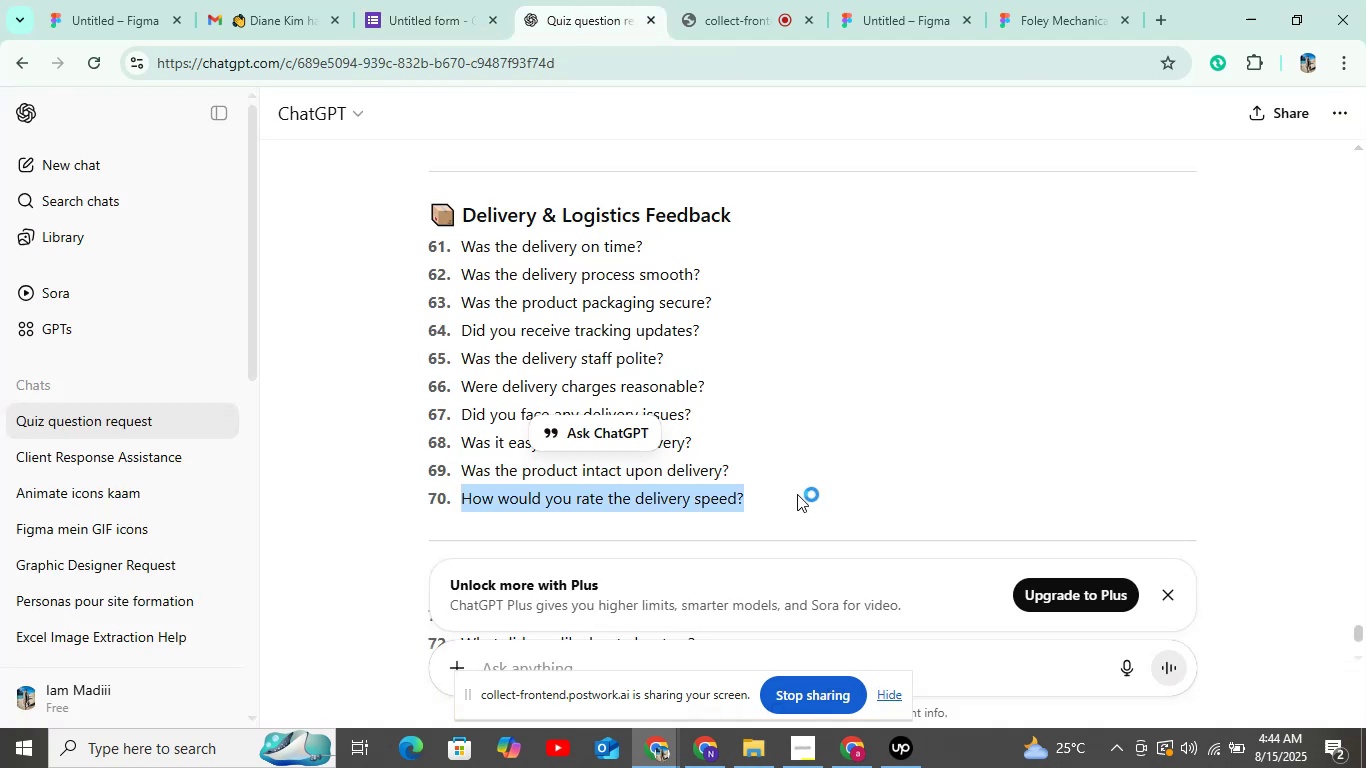 
key(Control+C)
 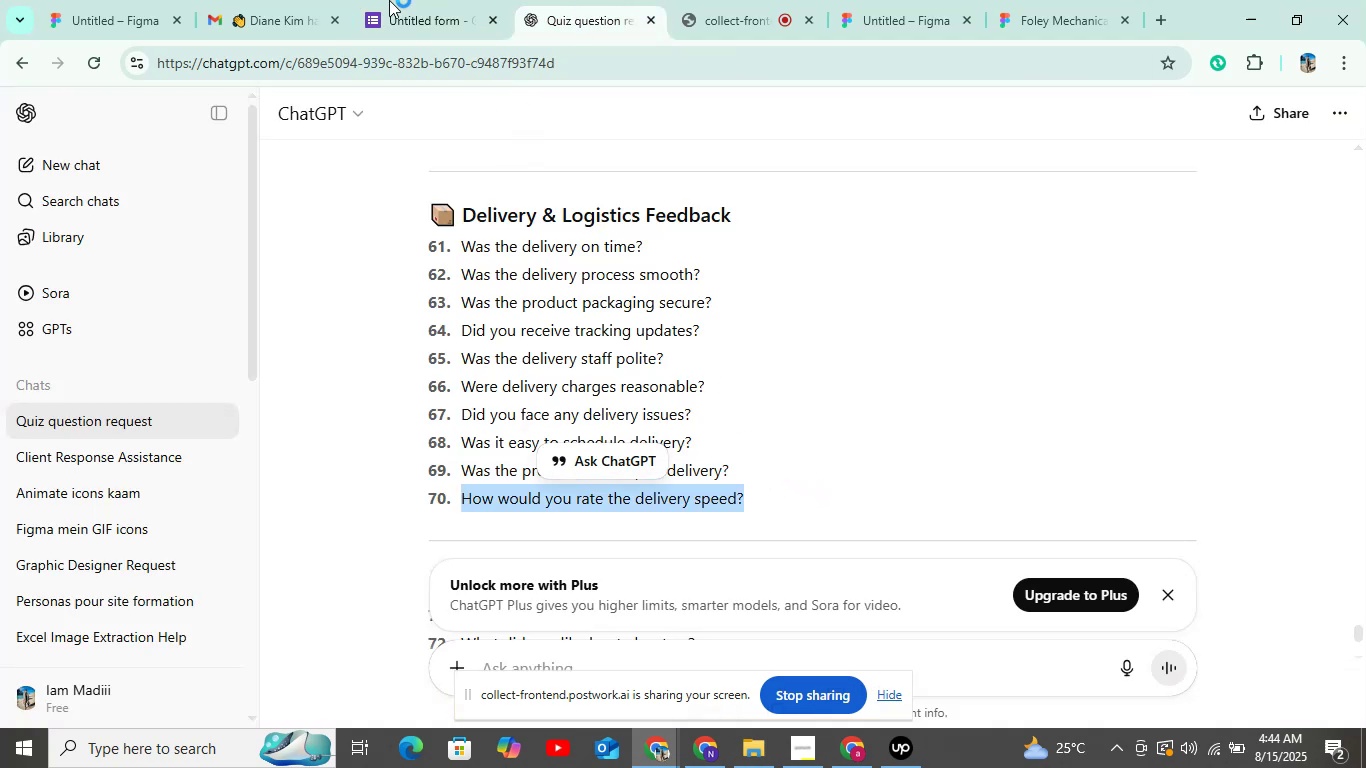 
left_click([385, 0])
 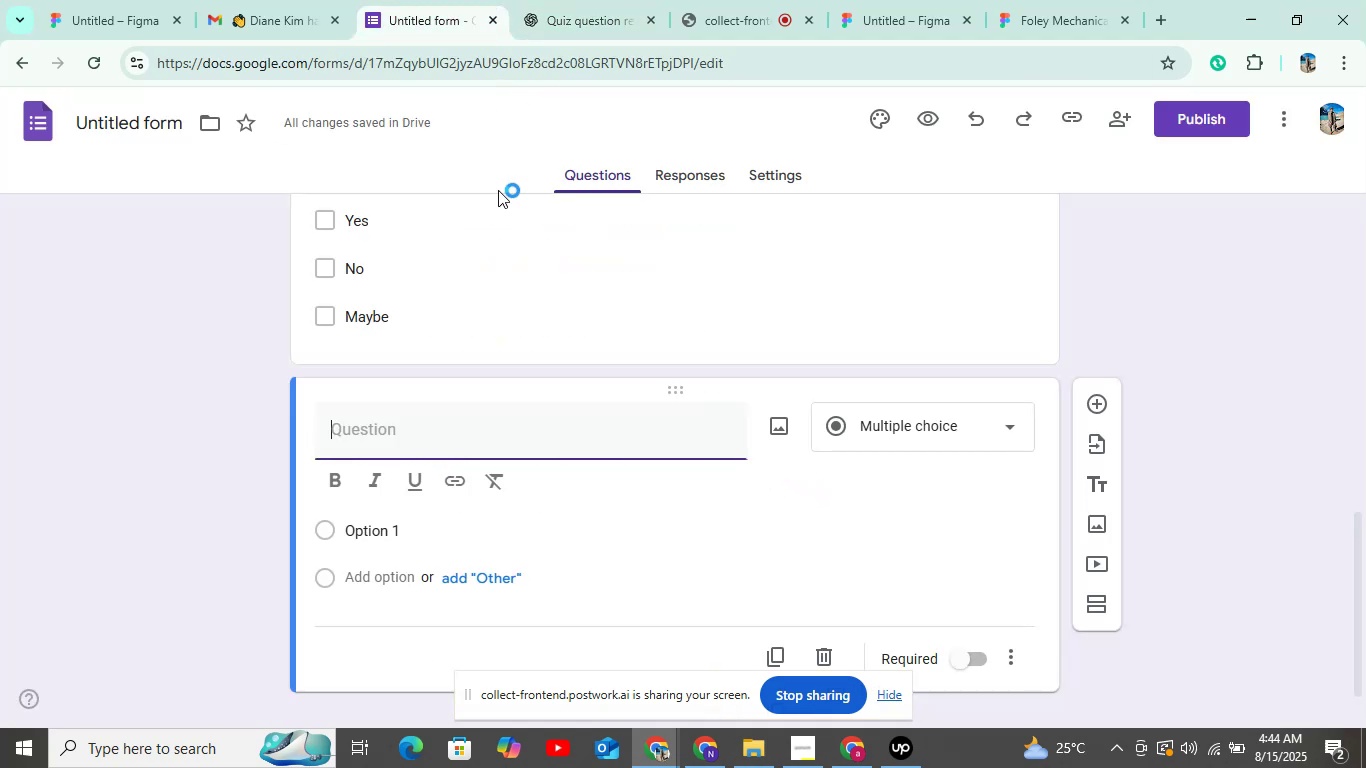 
key(Control+V)
 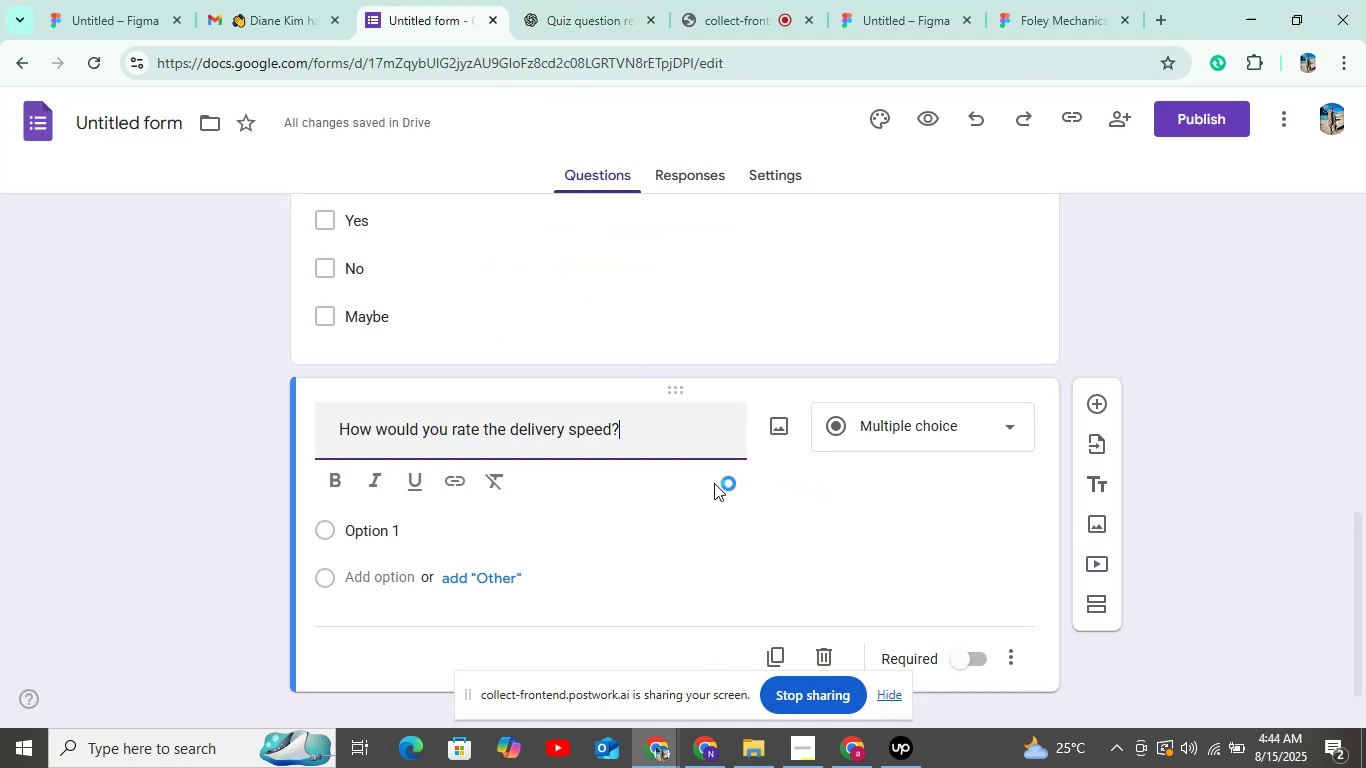 
scroll: coordinate [727, 488], scroll_direction: down, amount: 5.0
 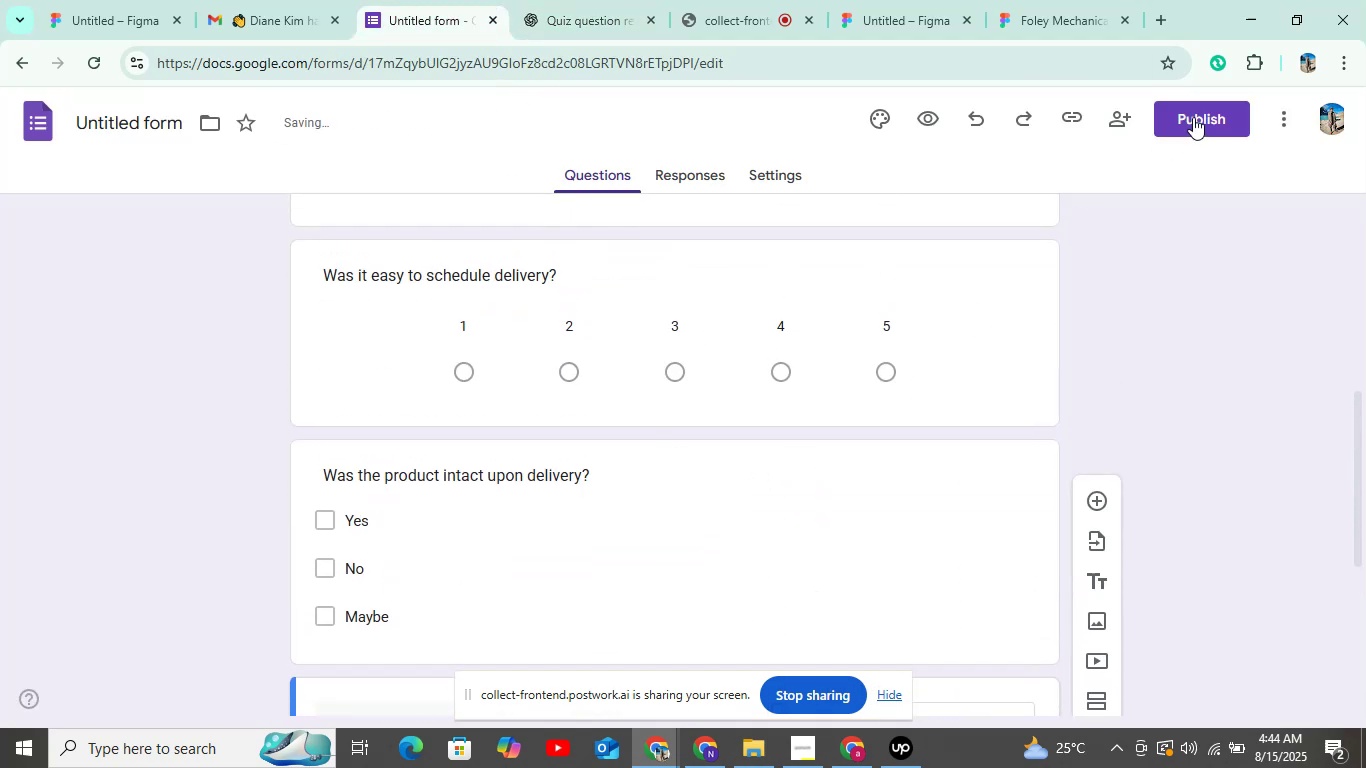 
left_click([1193, 116])
 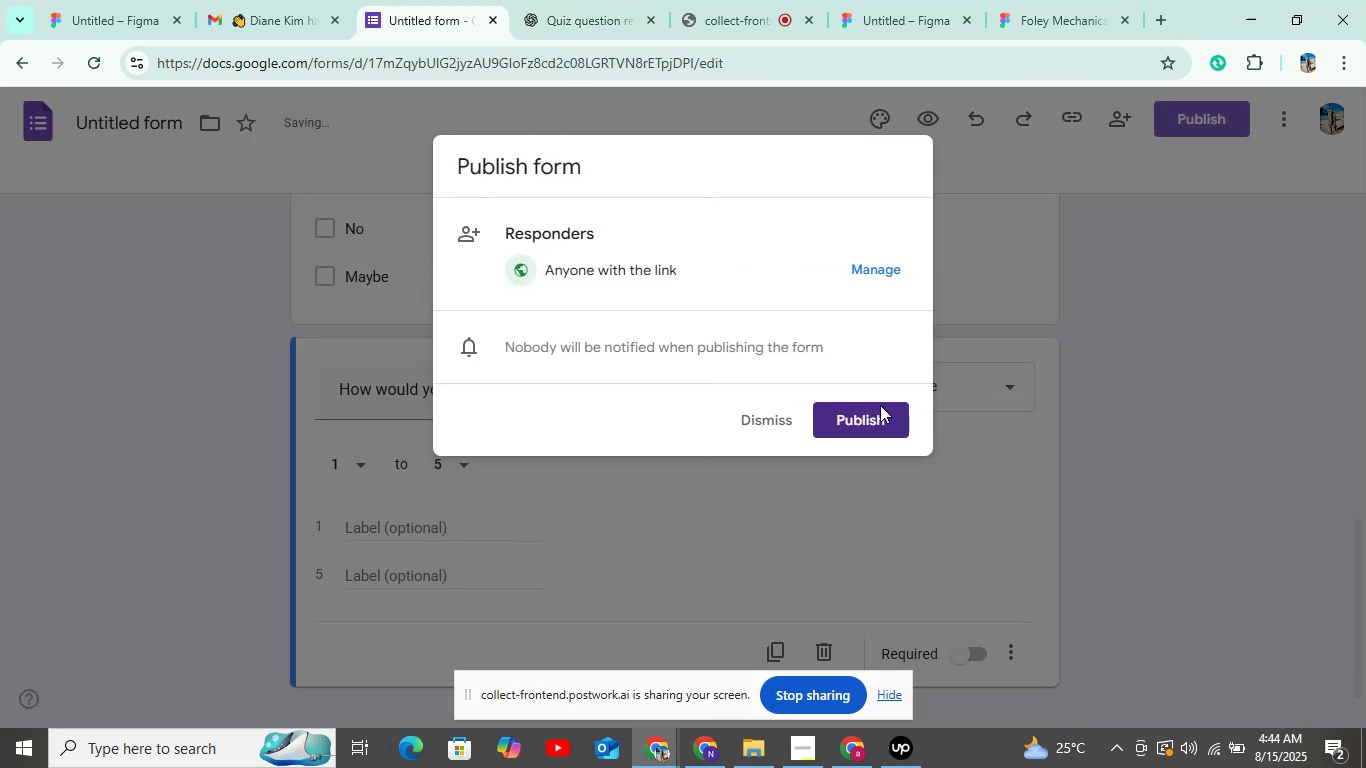 
left_click([860, 418])
 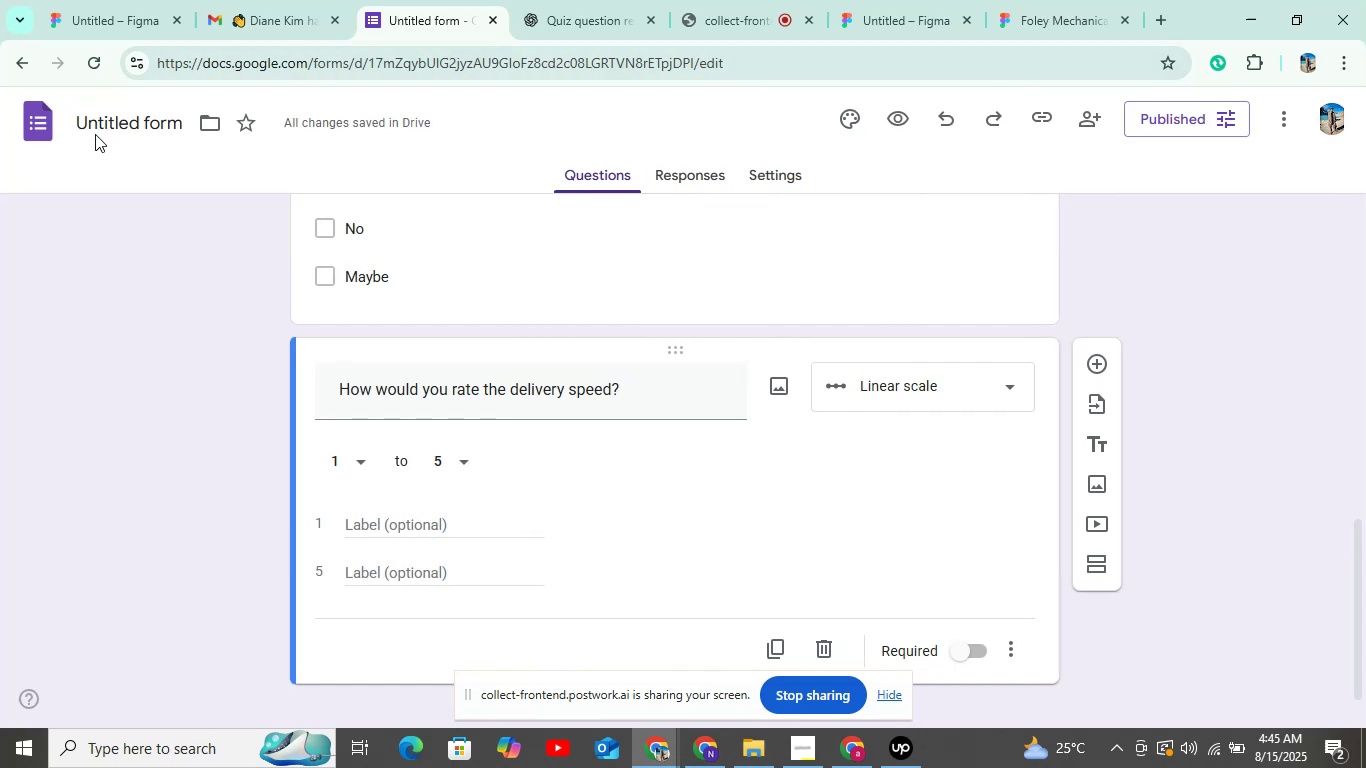 
left_click([42, 125])
 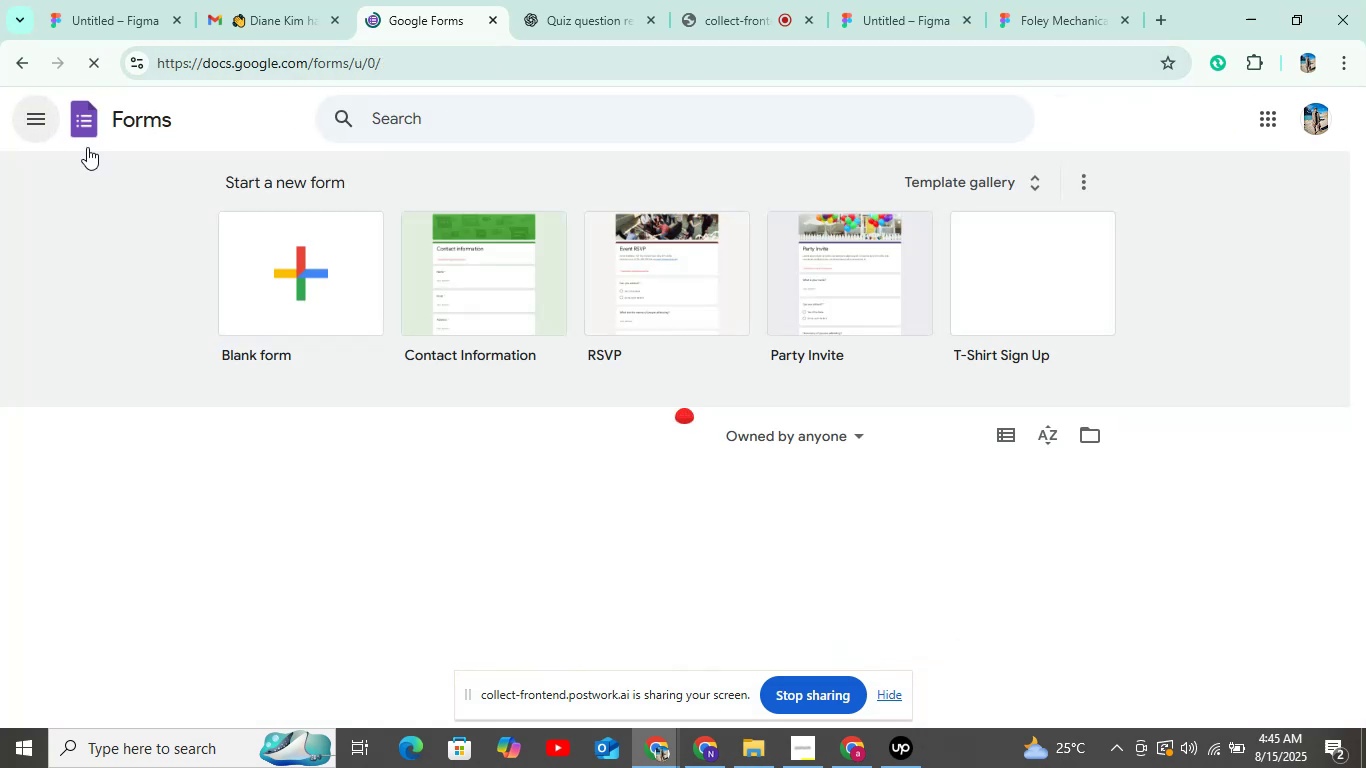 
left_click([286, 287])
 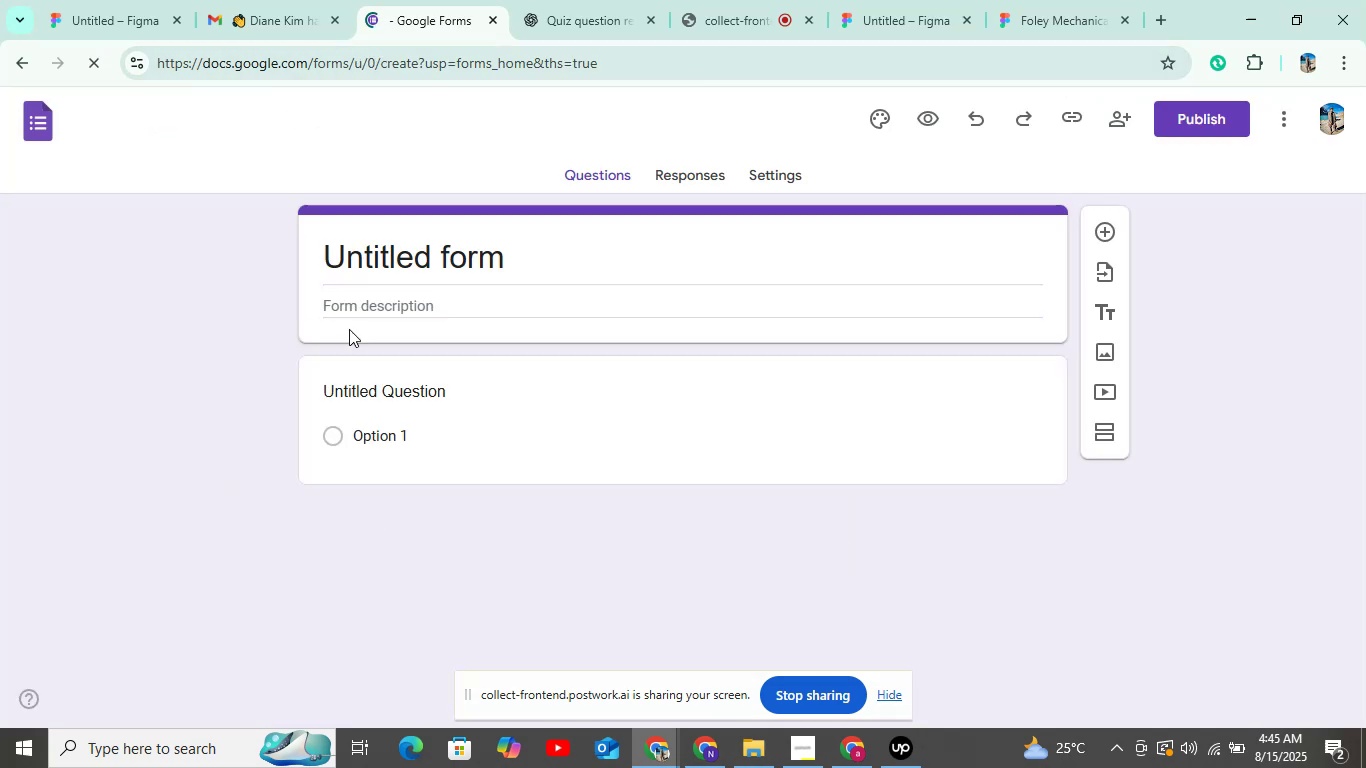 
left_click([460, 397])
 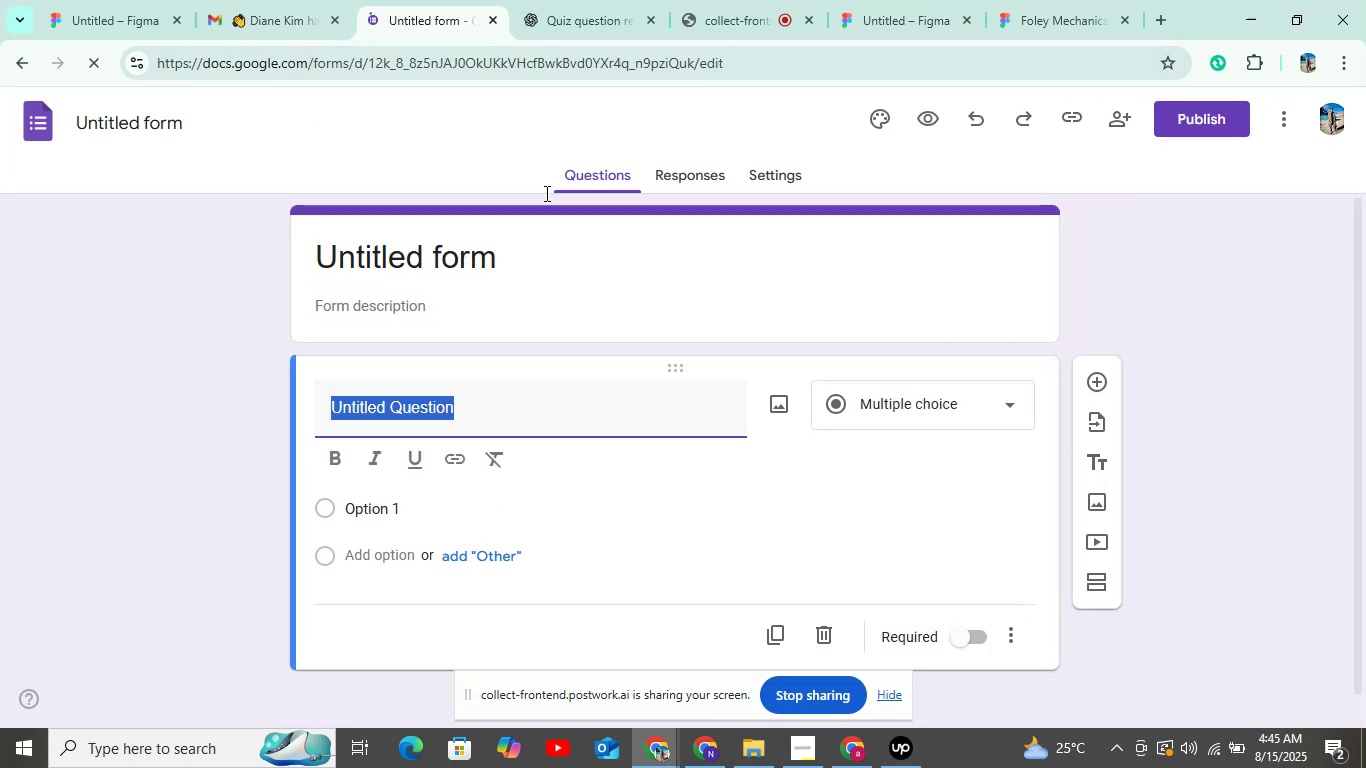 
left_click([574, 0])
 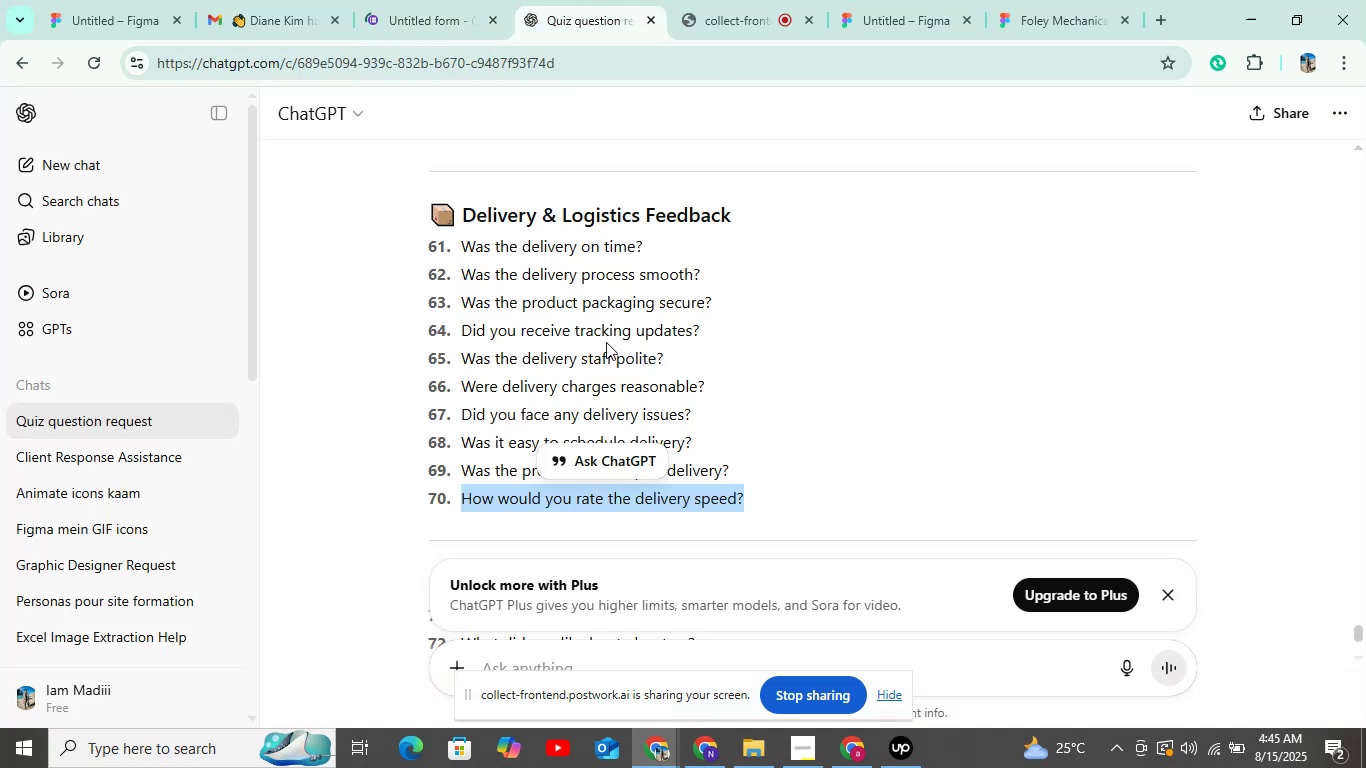 
scroll: coordinate [601, 358], scroll_direction: down, amount: 3.0
 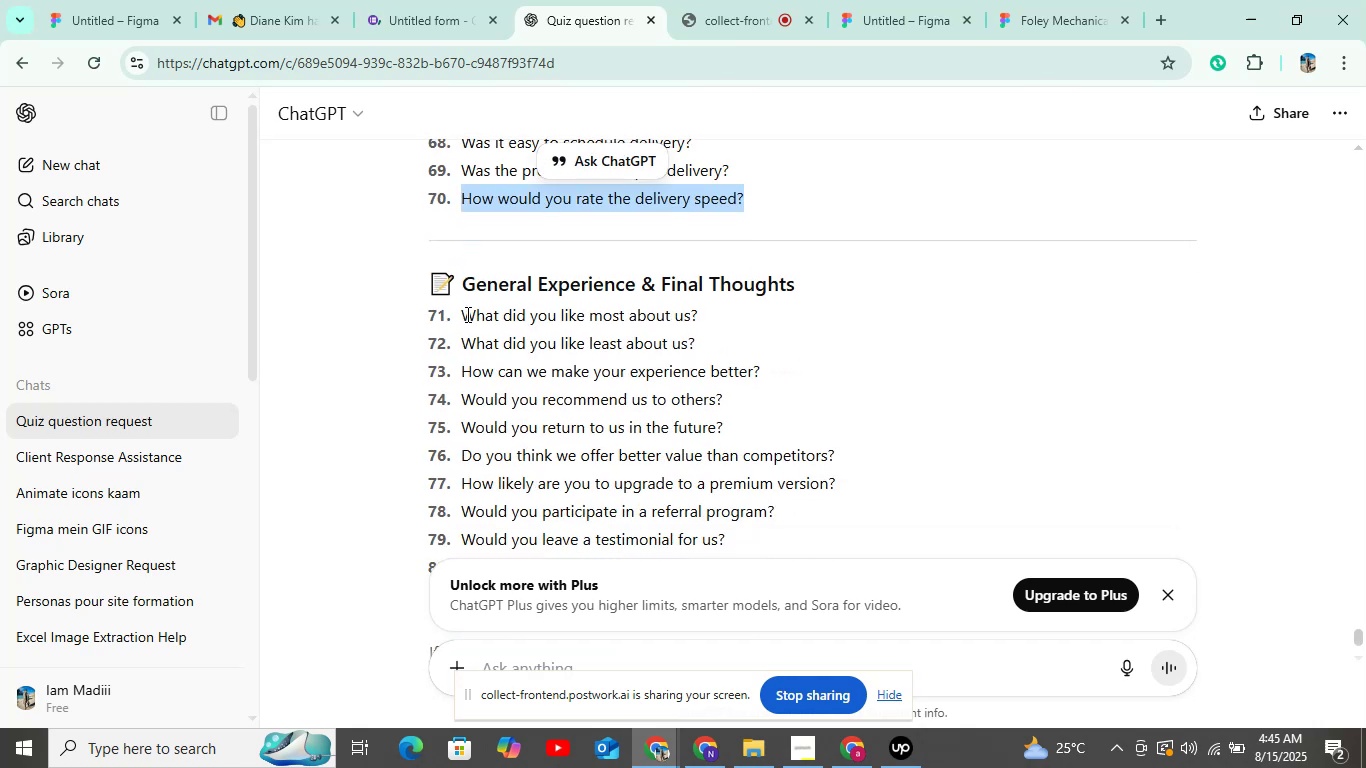 
left_click_drag(start_coordinate=[463, 313], to_coordinate=[715, 310])
 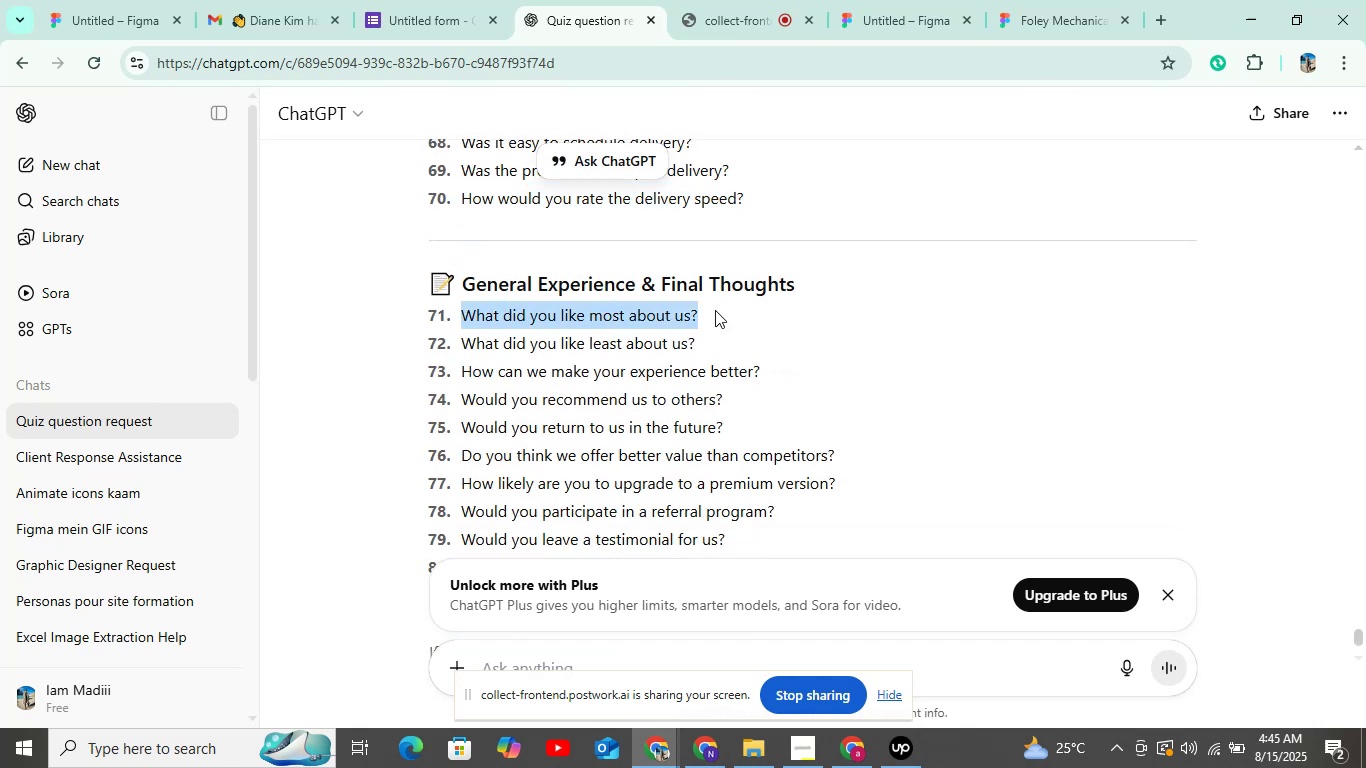 
key(Control+C)
 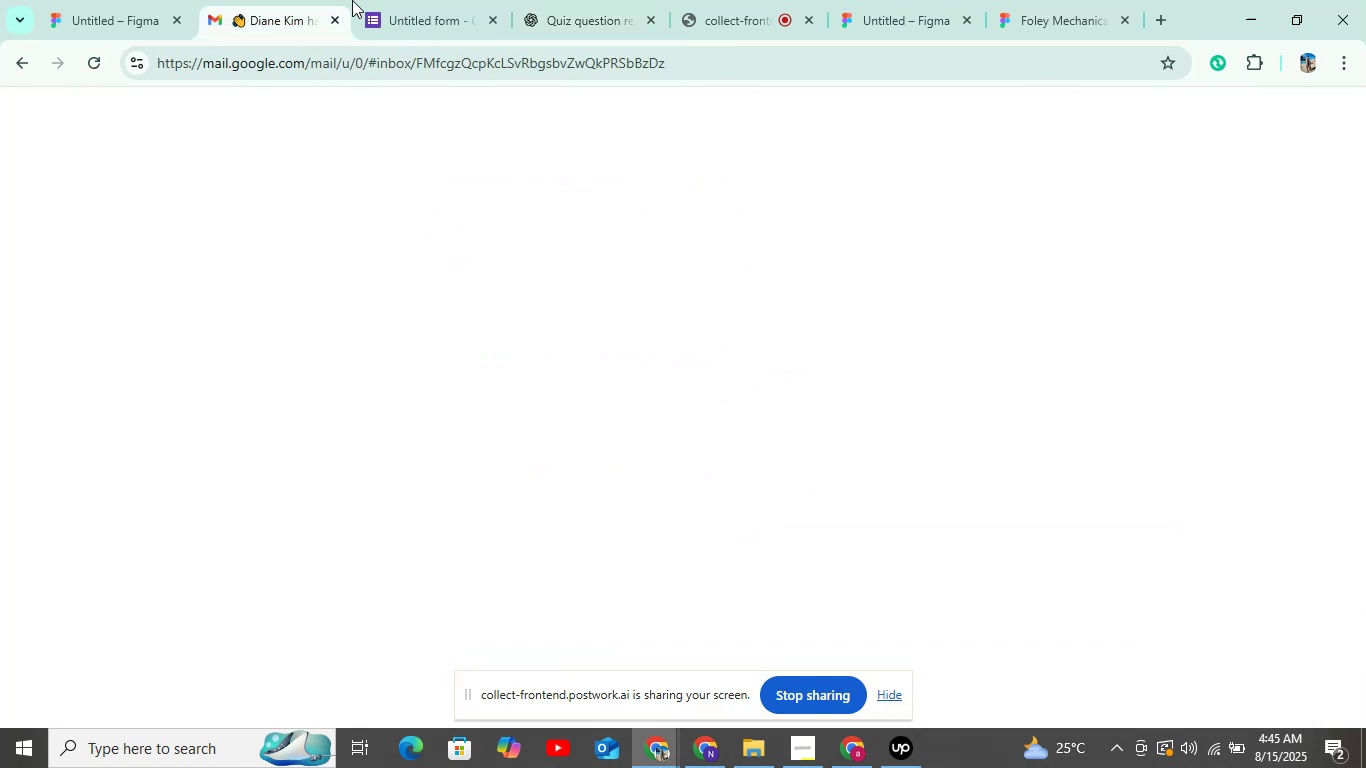 
double_click([452, 7])
 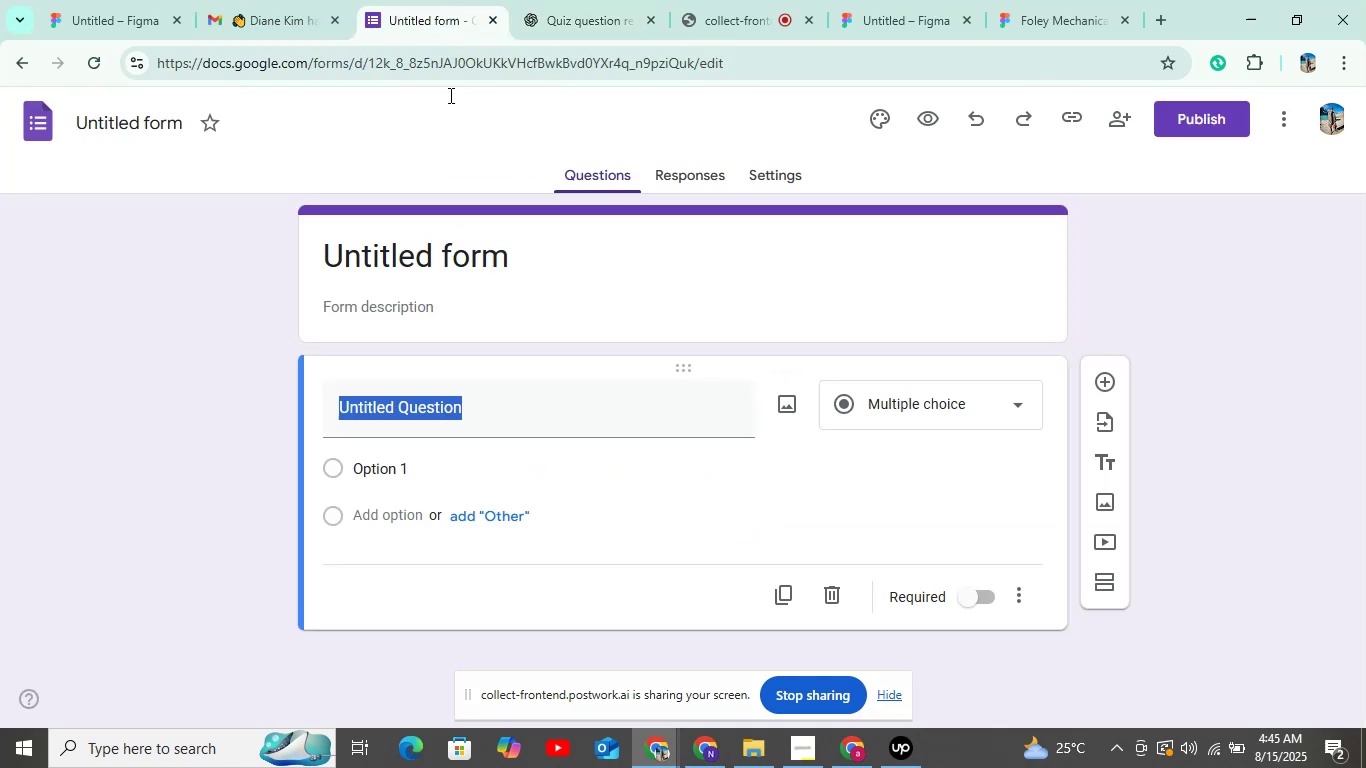 
key(Control+V)
 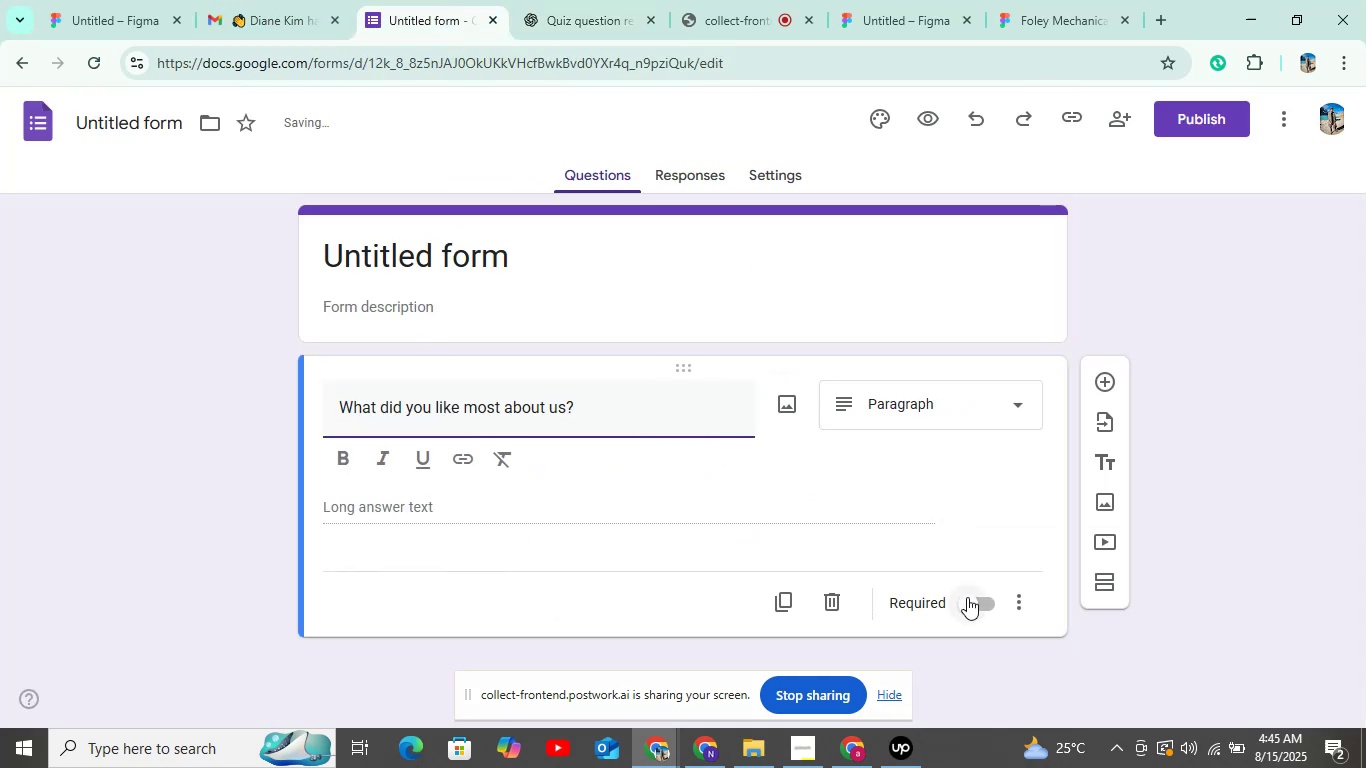 
left_click([1101, 370])
 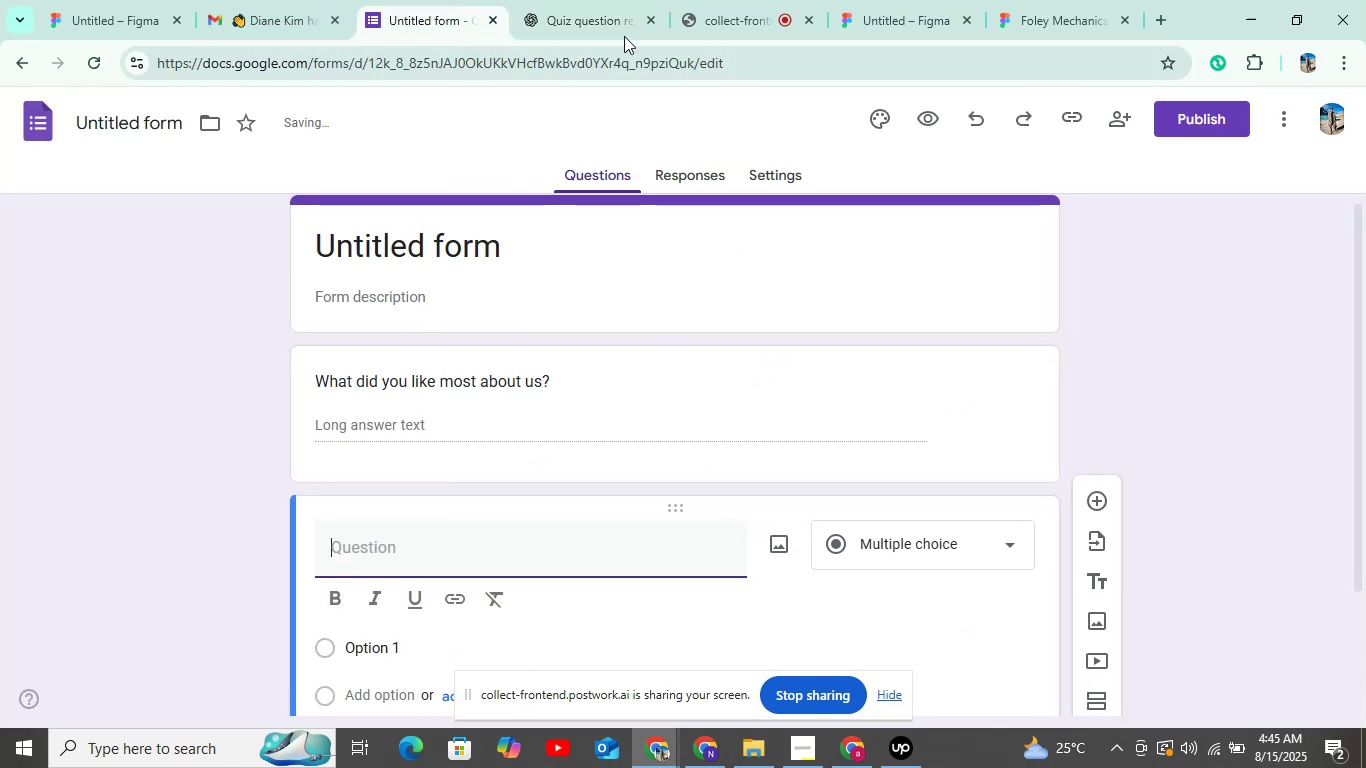 
left_click([622, 35])
 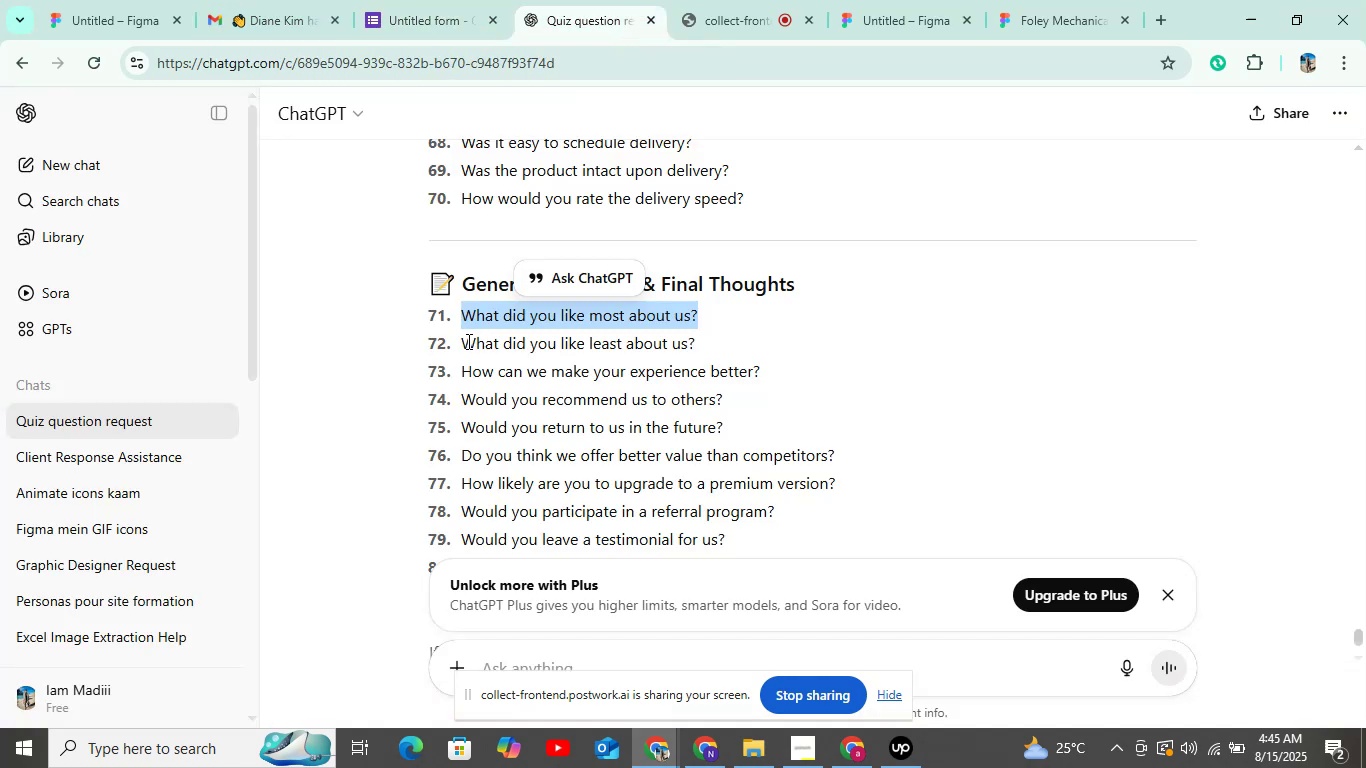 
left_click_drag(start_coordinate=[462, 343], to_coordinate=[723, 350])
 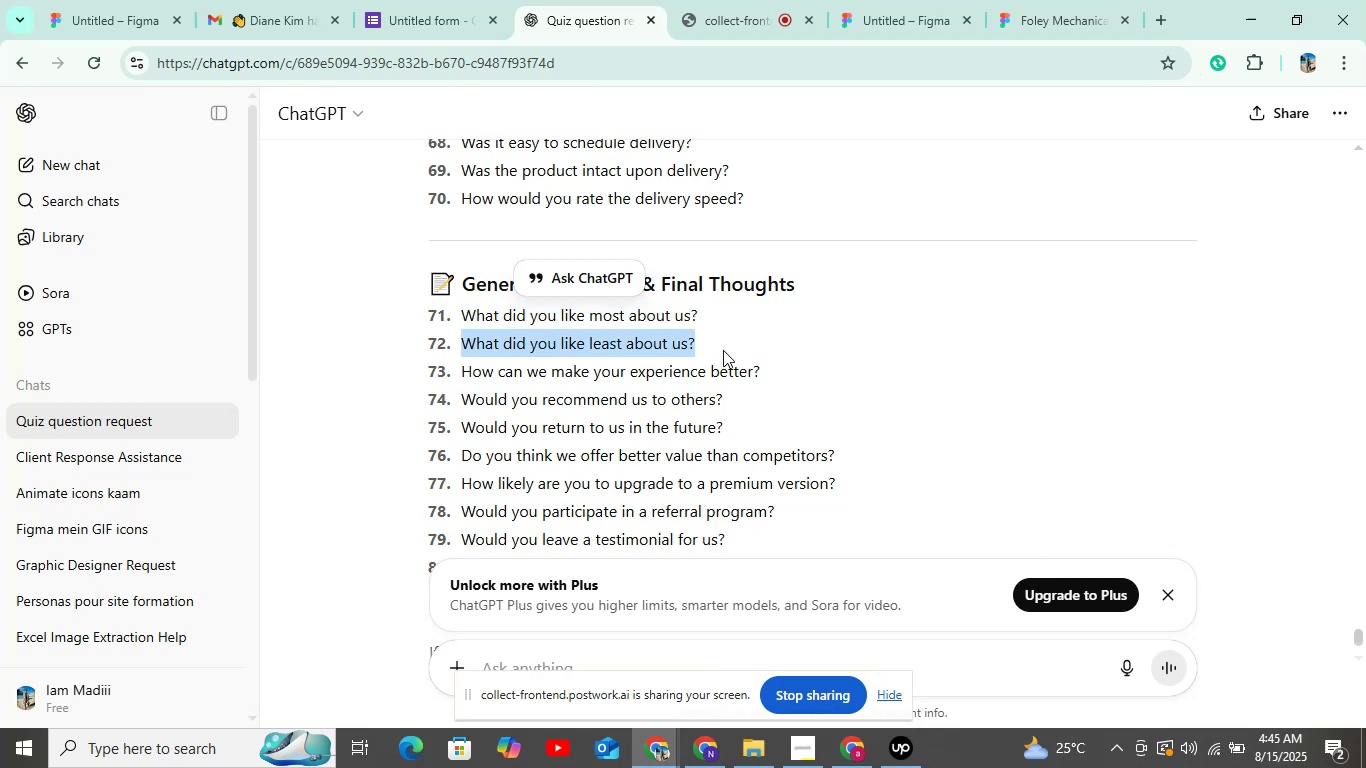 
key(Control+C)
 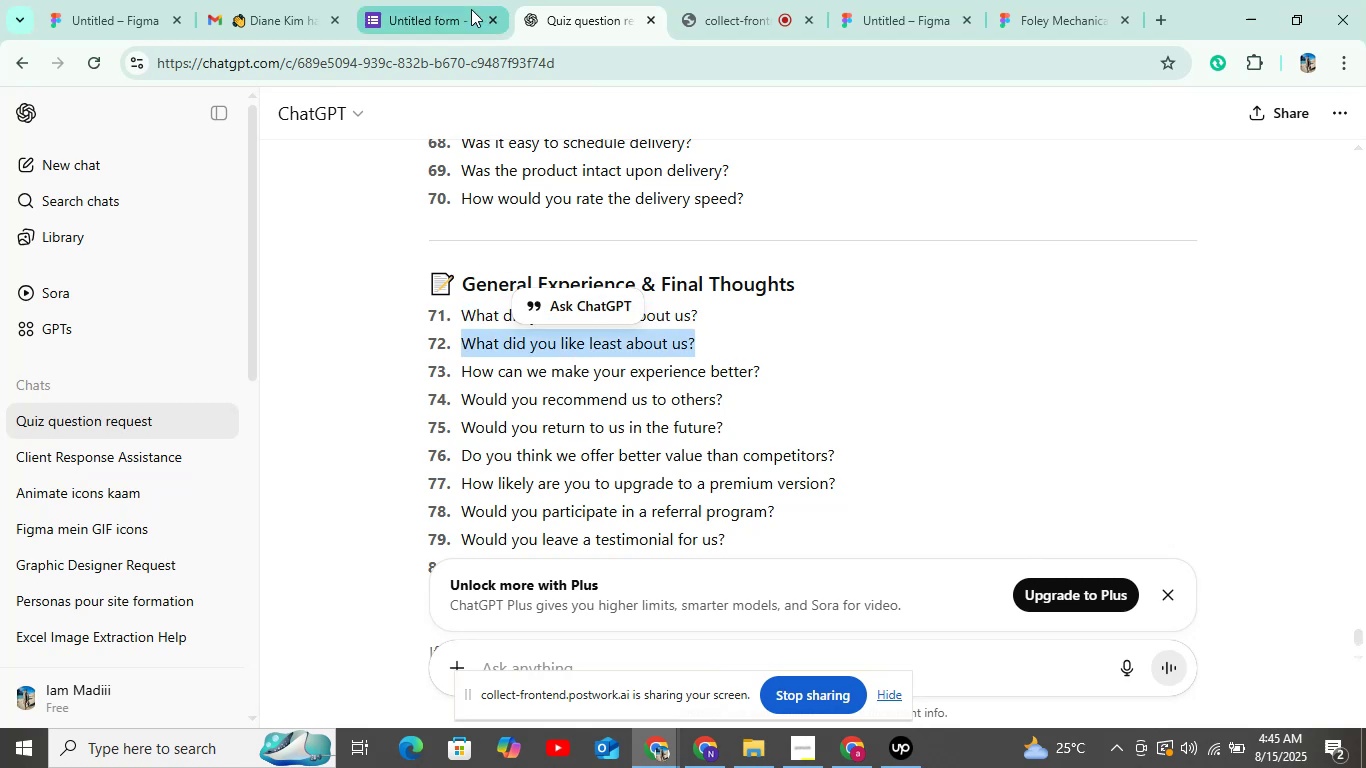 
left_click([458, 9])
 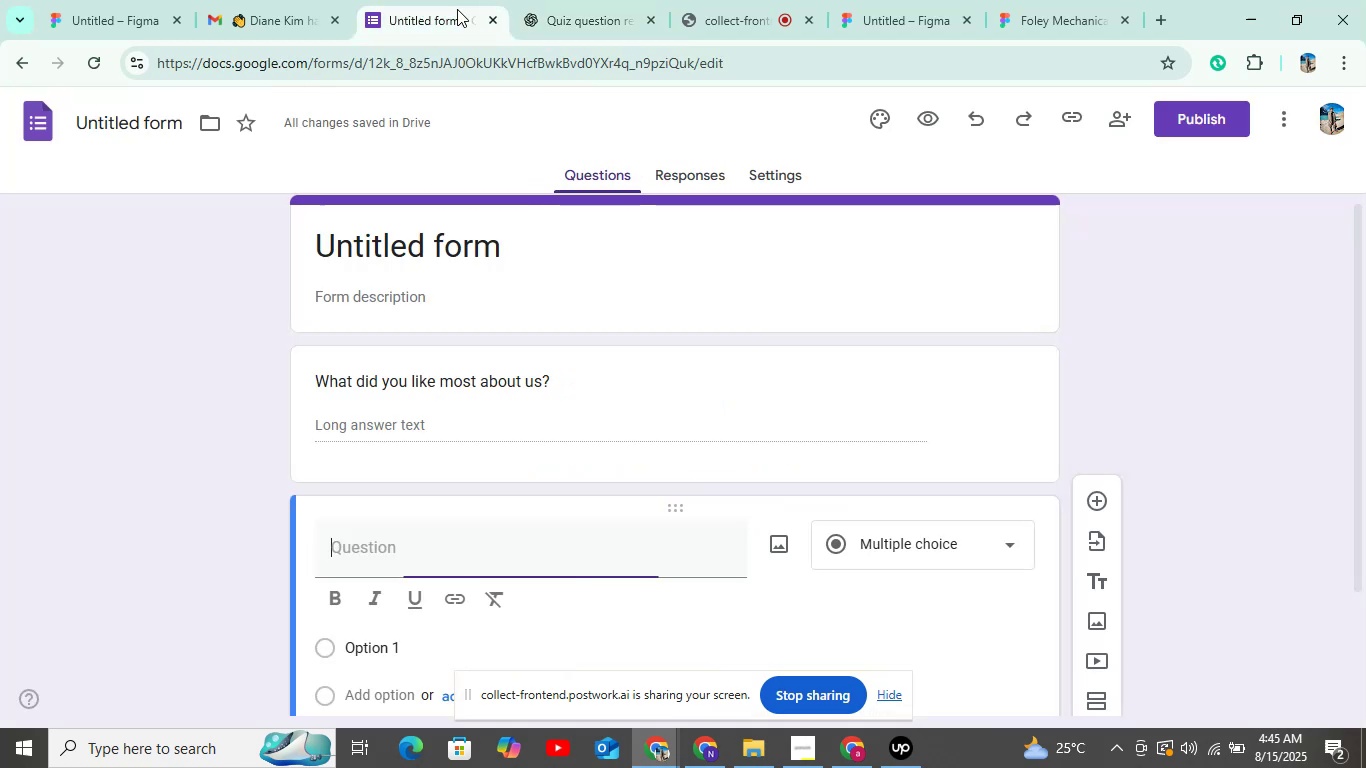 
key(Control+V)
 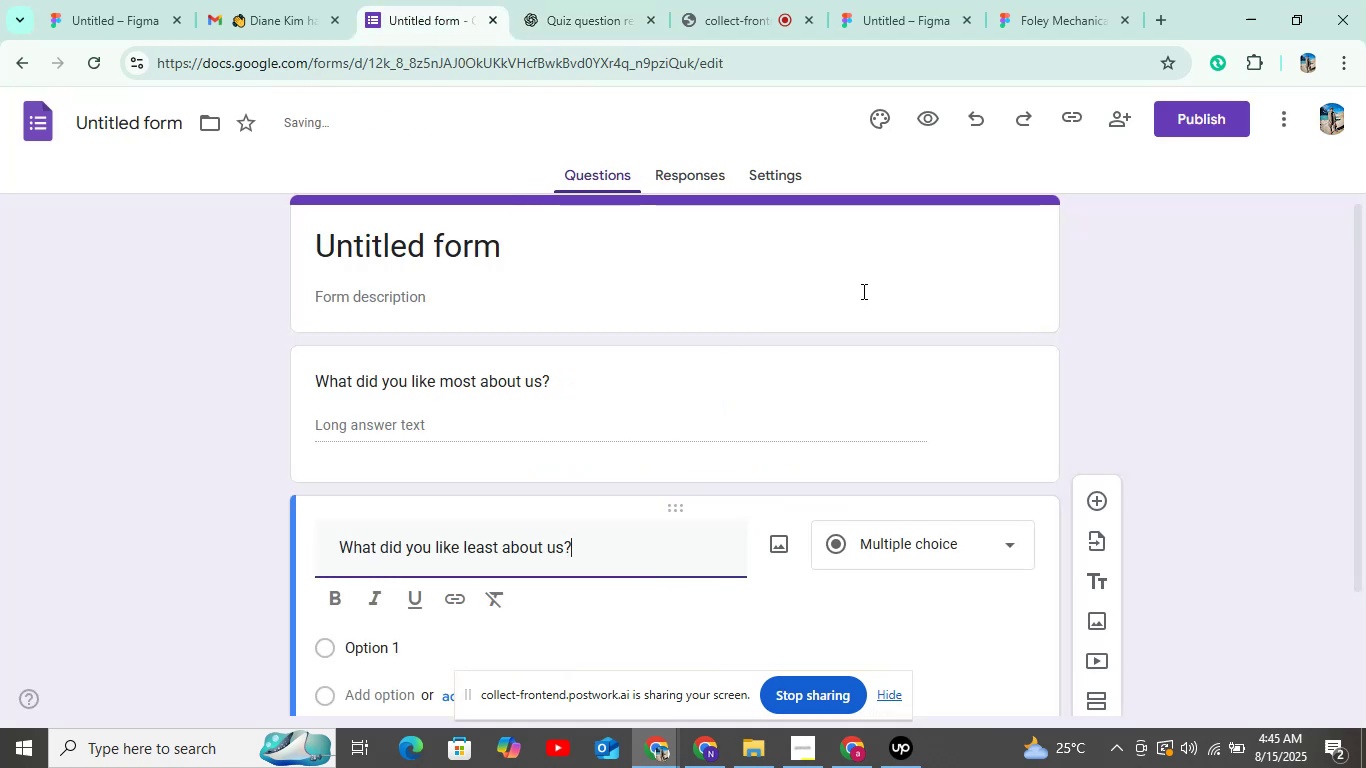 
scroll: coordinate [752, 466], scroll_direction: down, amount: 2.0
 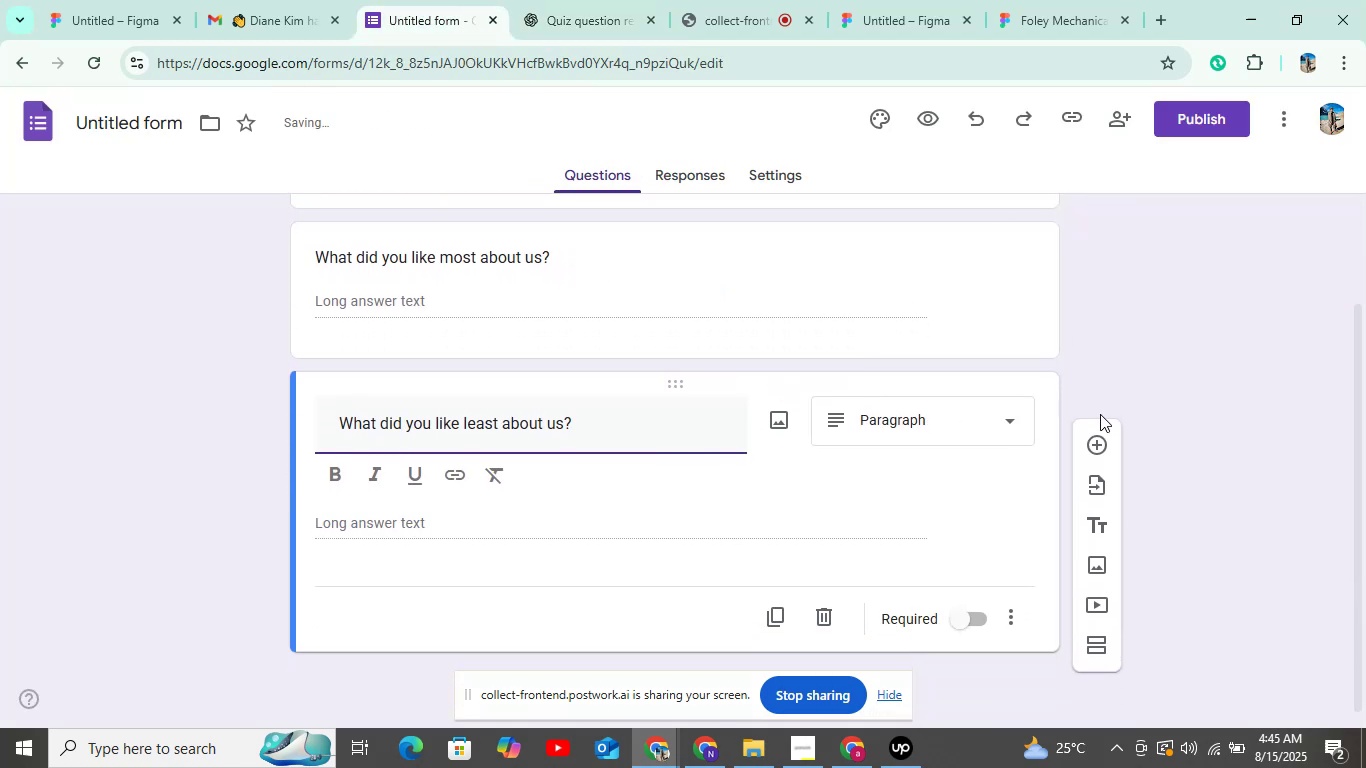 
left_click([1101, 436])
 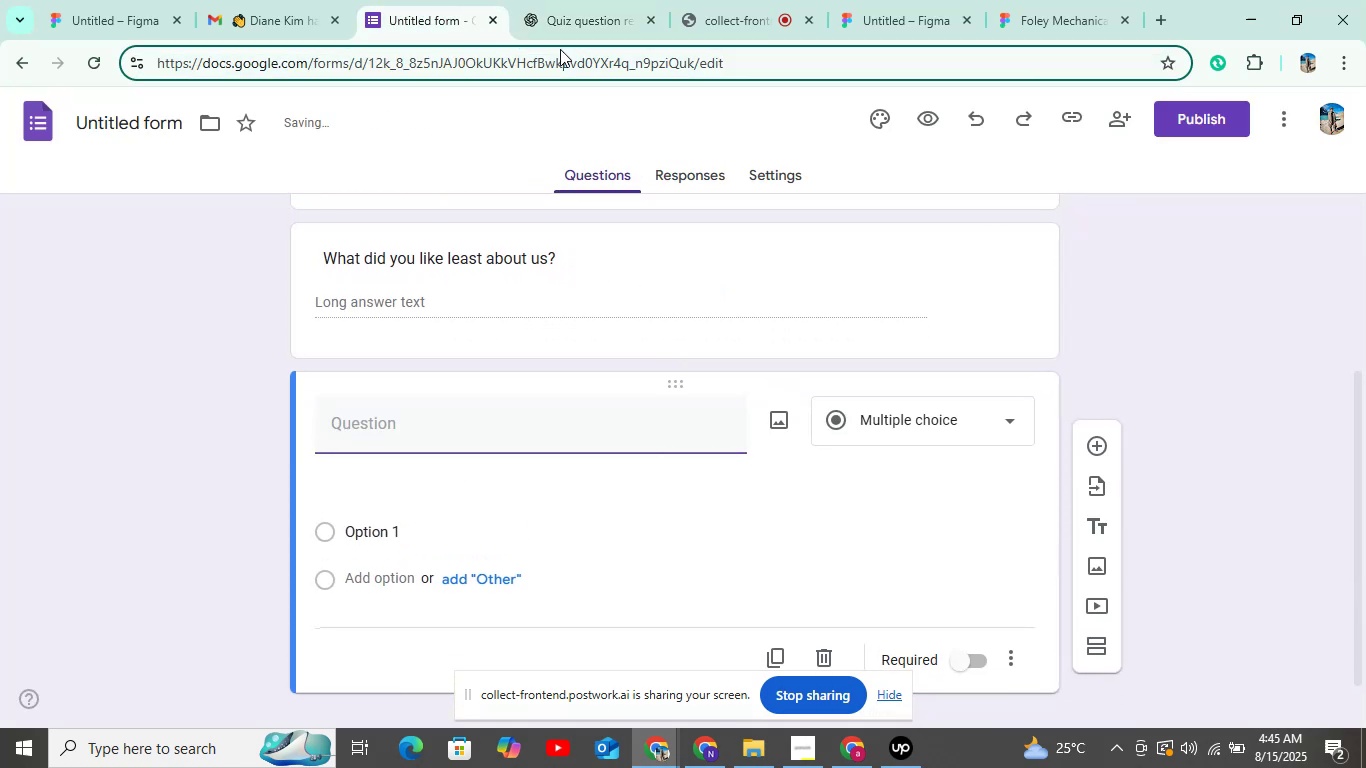 
double_click([565, 21])
 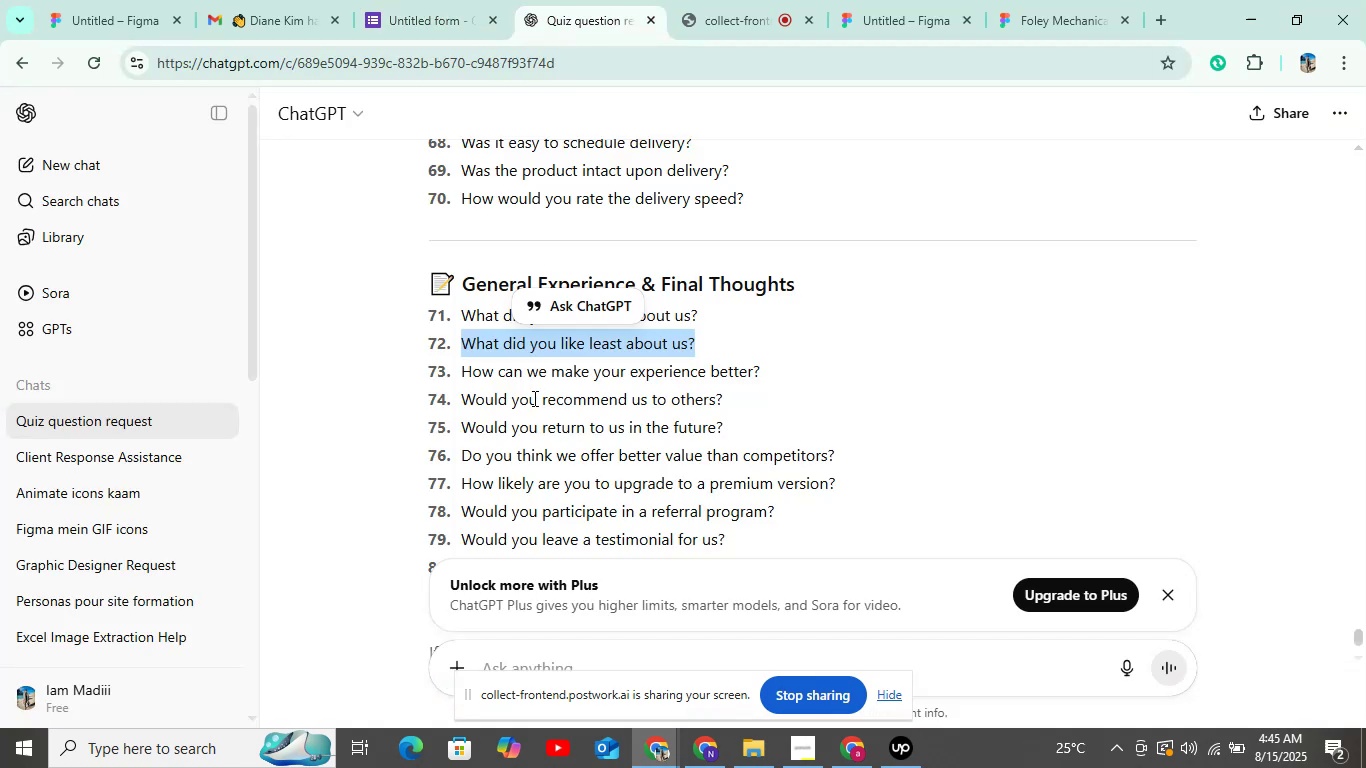 
left_click_drag(start_coordinate=[459, 366], to_coordinate=[788, 368])
 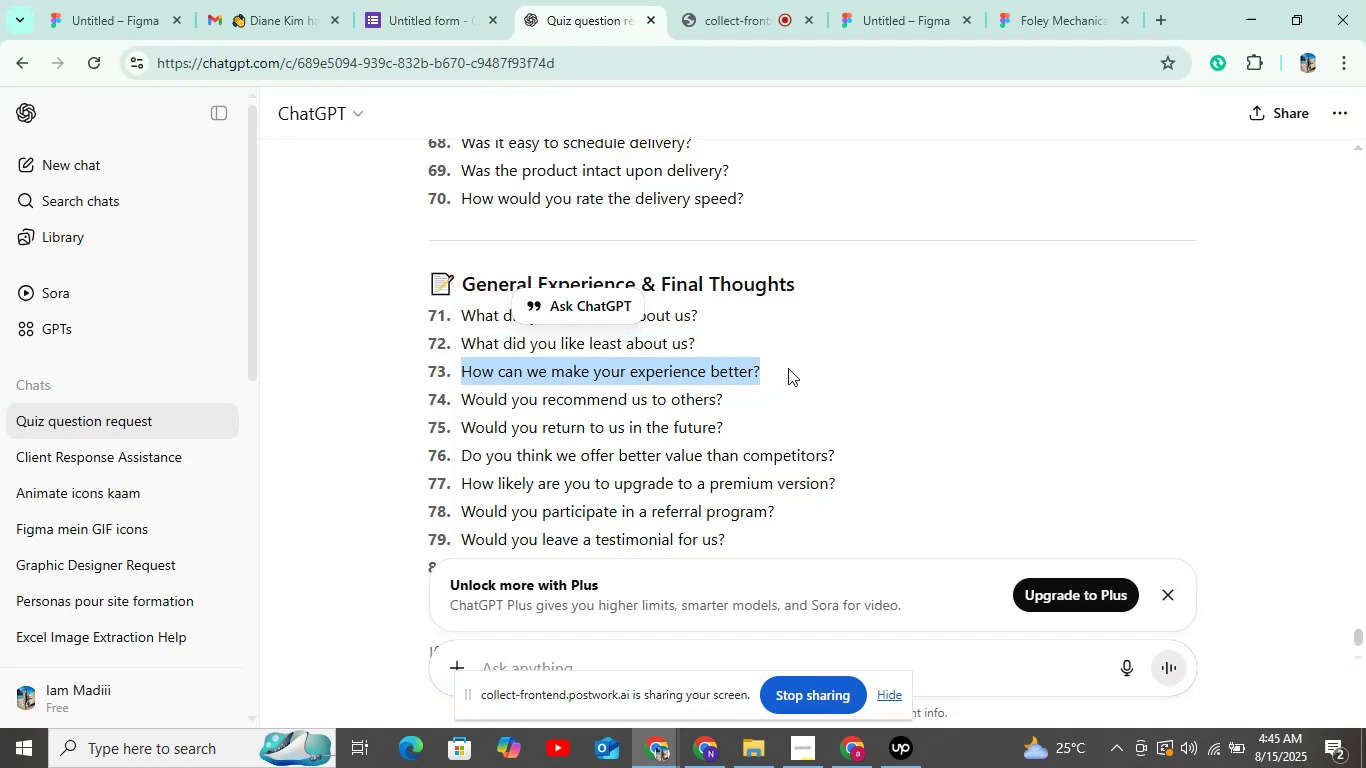 
key(Control+C)
 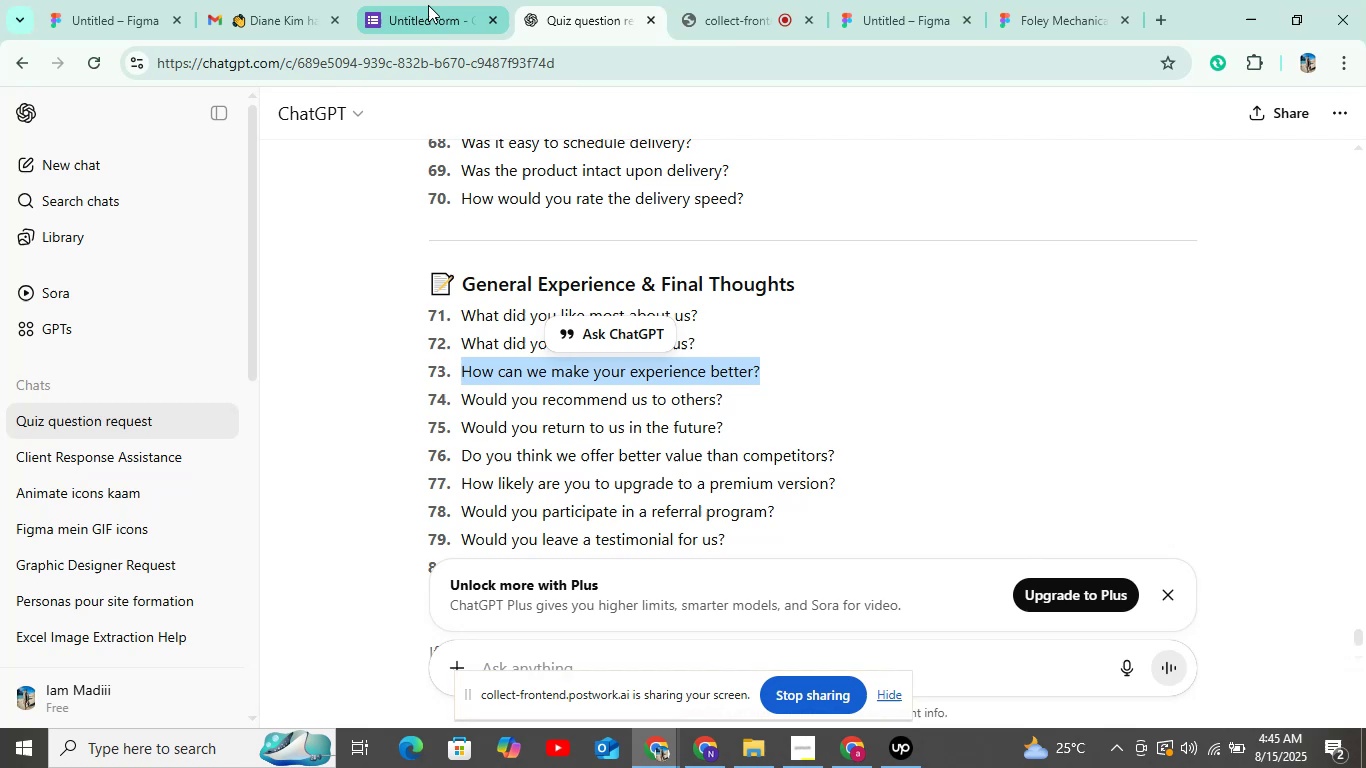 
left_click([428, 5])
 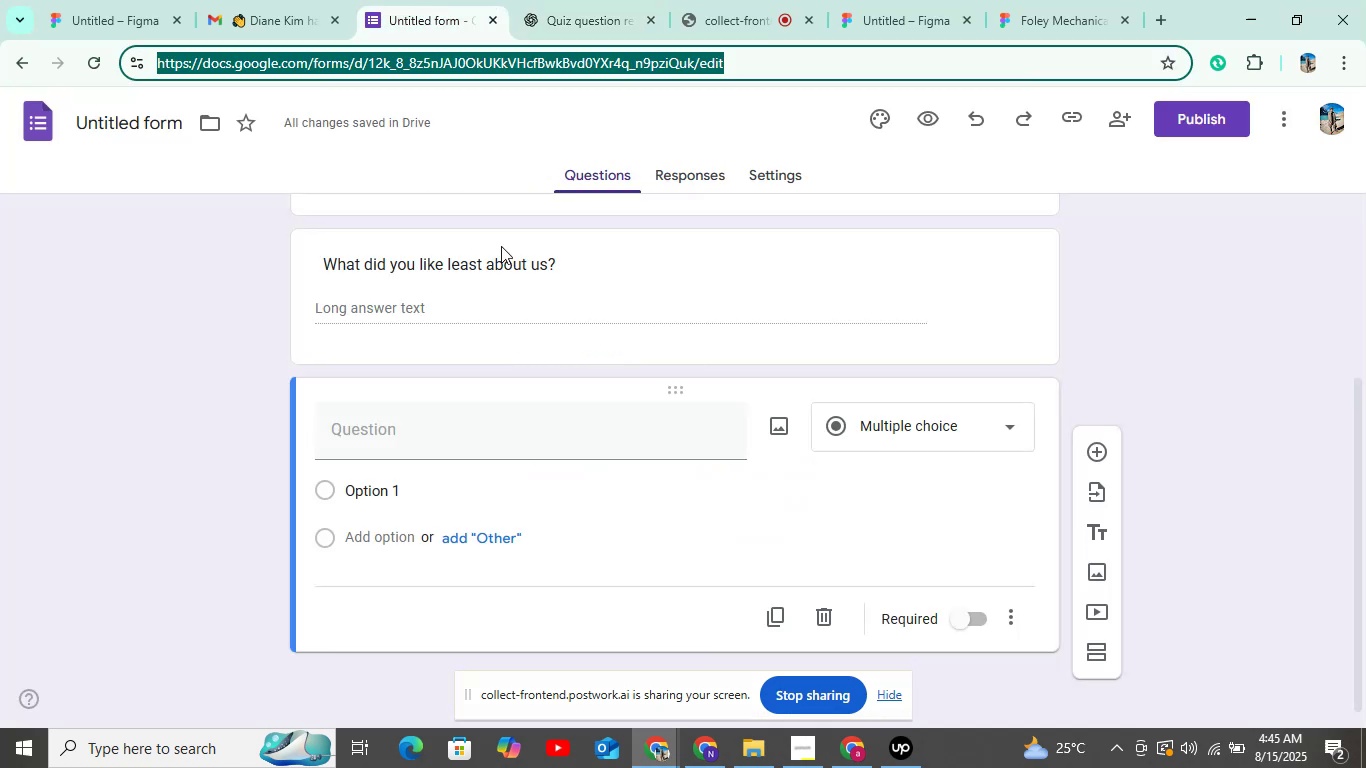 
key(Control+V)
 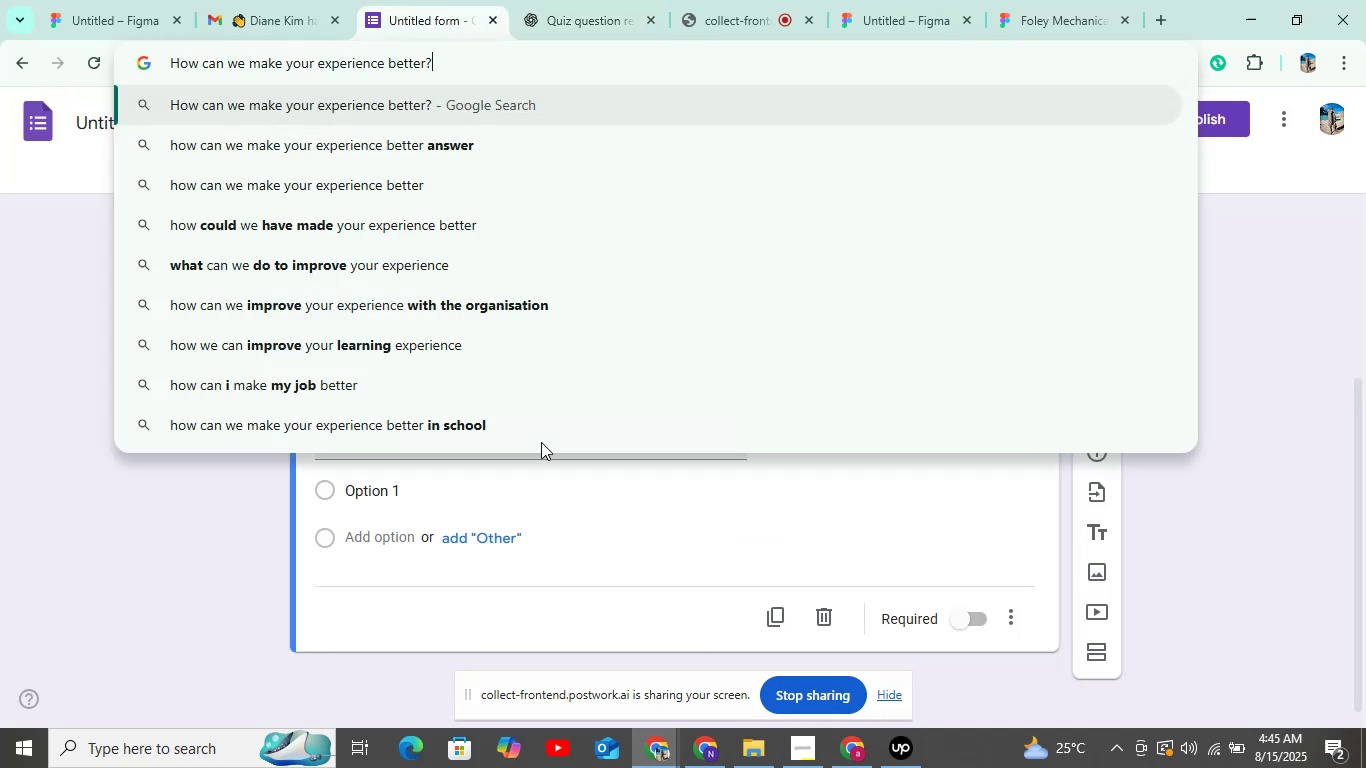 
left_click([541, 441])
 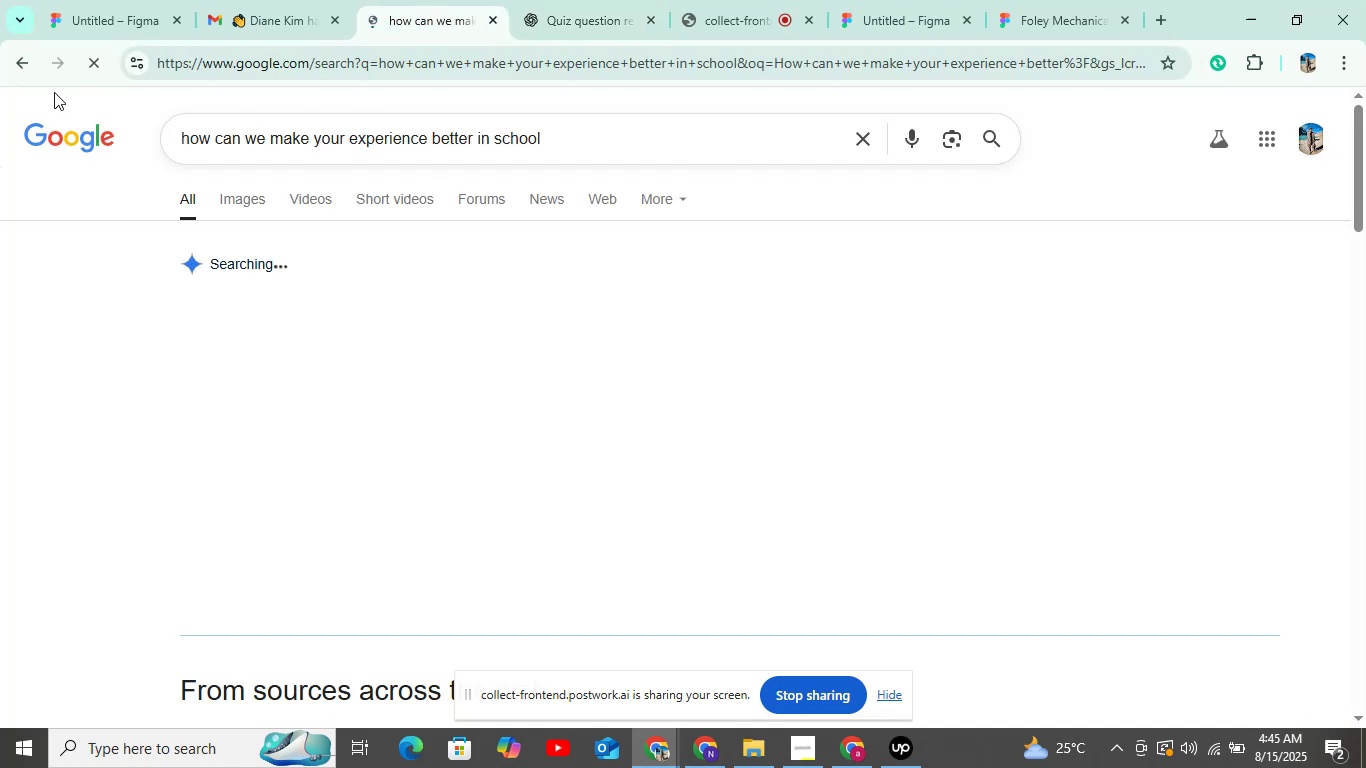 
left_click([23, 65])
 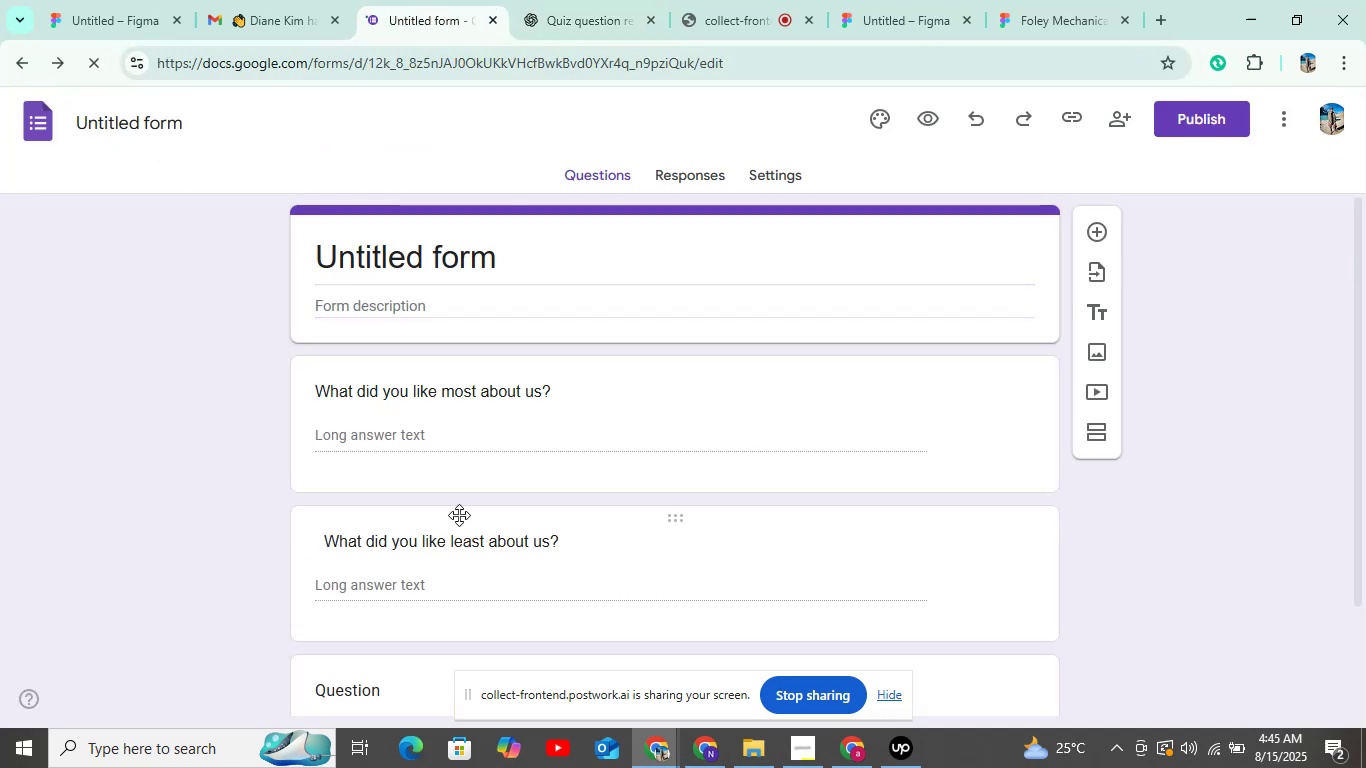 
scroll: coordinate [487, 583], scroll_direction: down, amount: 4.0
 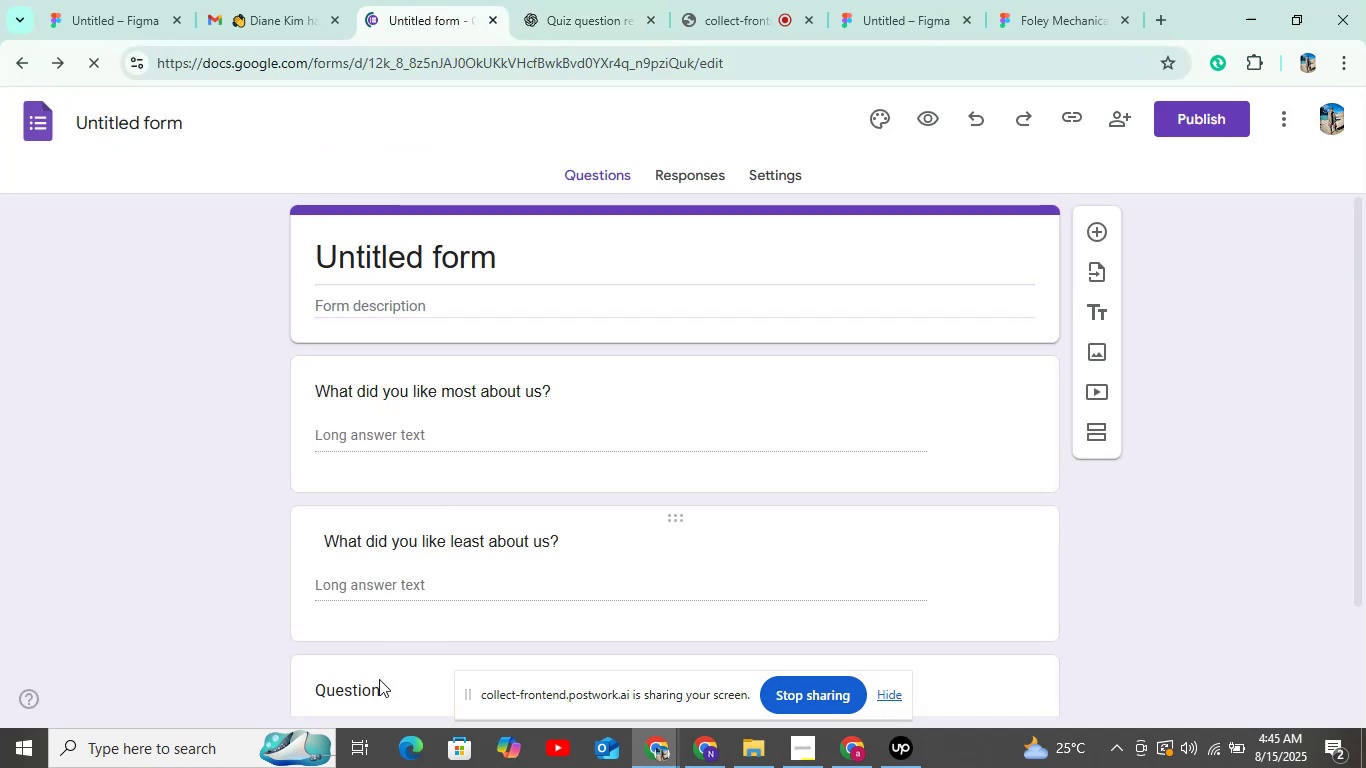 
left_click([379, 679])
 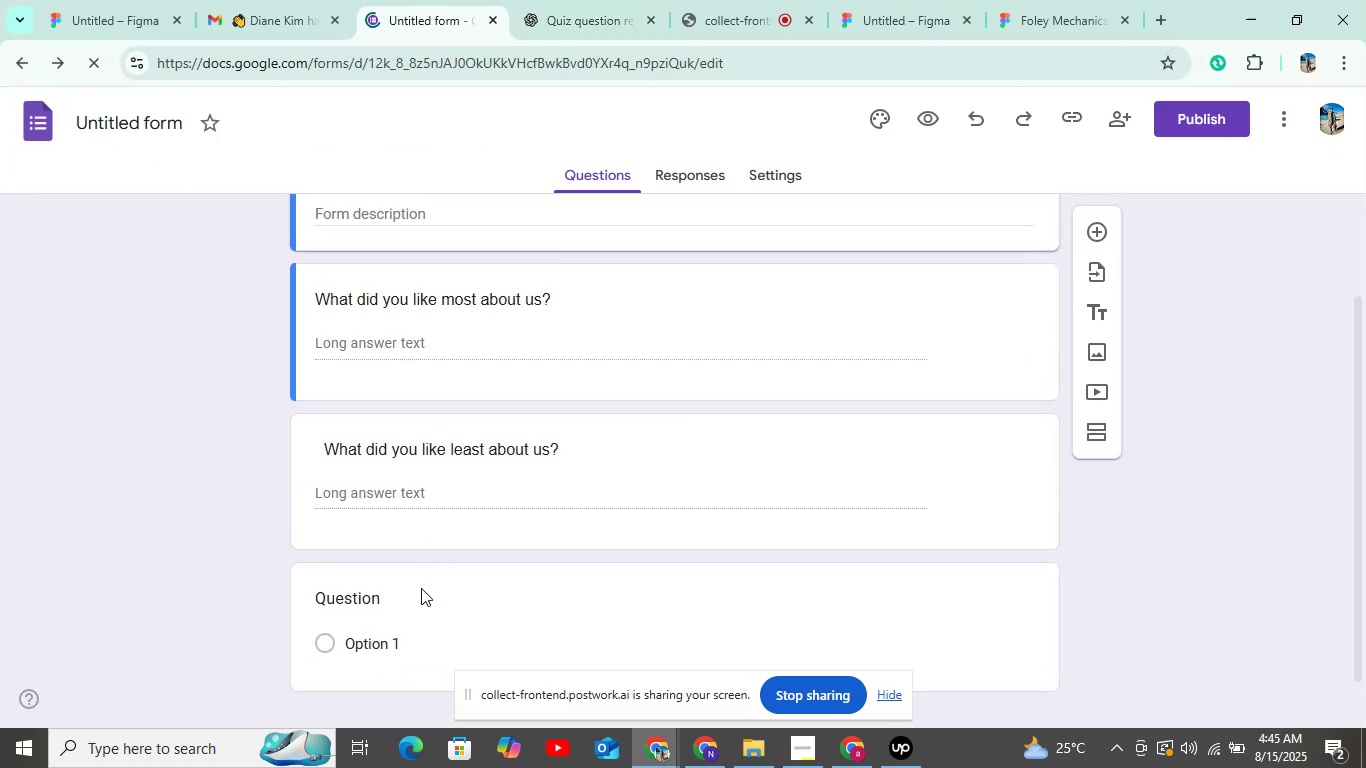 
left_click([419, 599])
 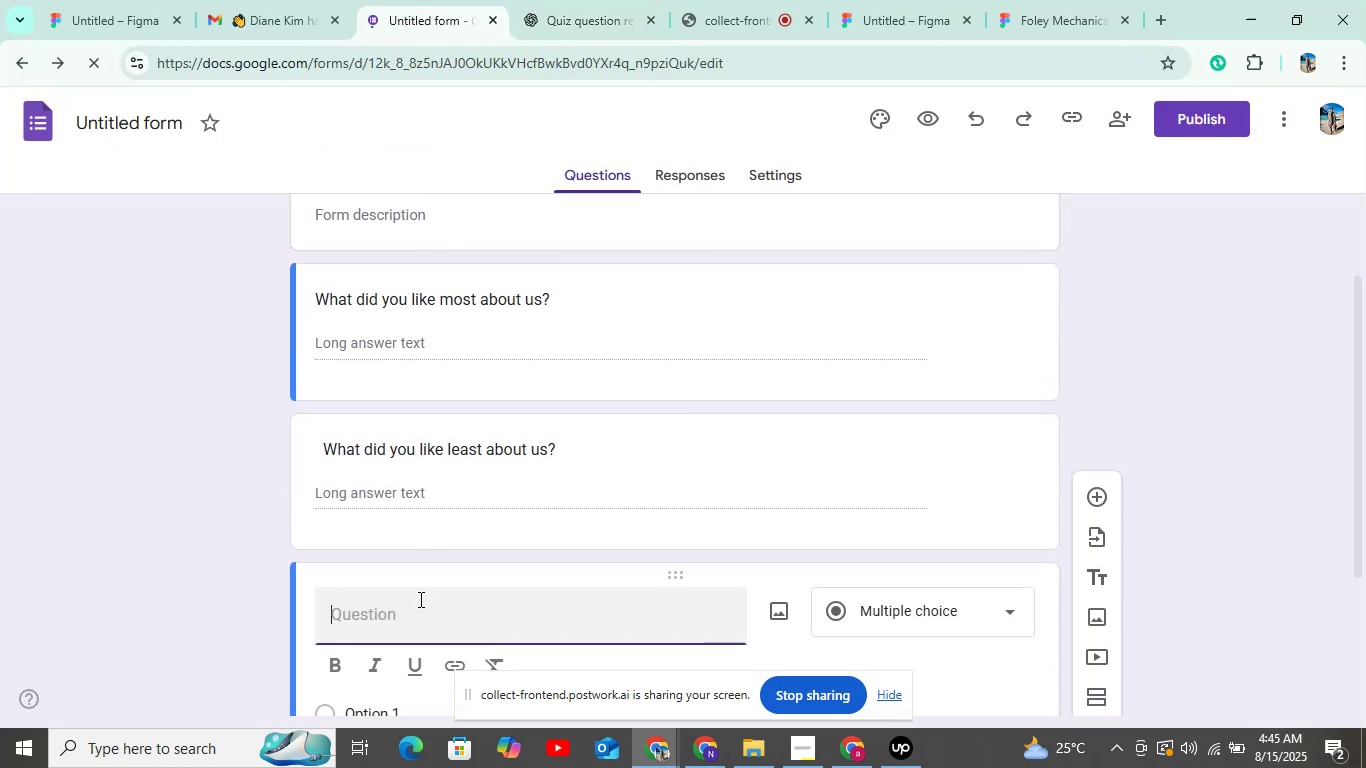 
key(Control+V)
 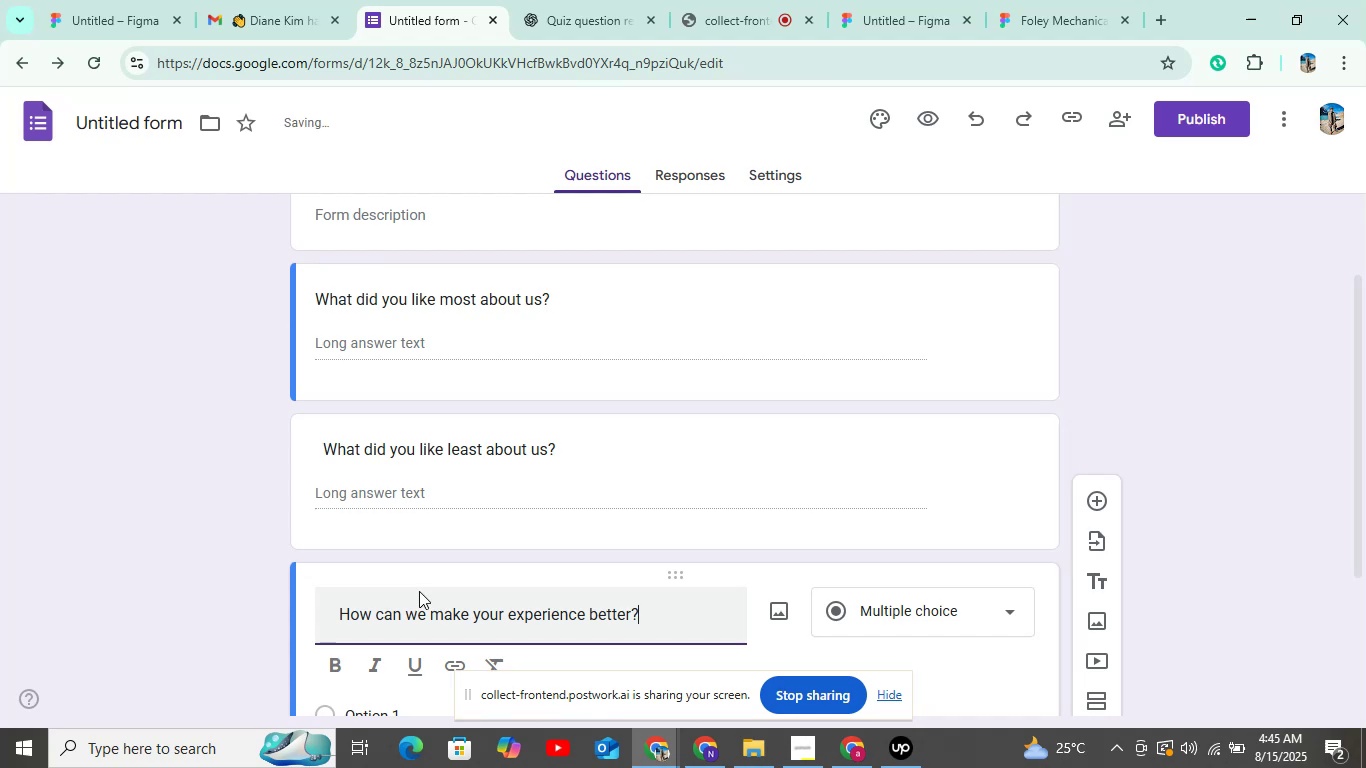 
scroll: coordinate [446, 557], scroll_direction: down, amount: 7.0
 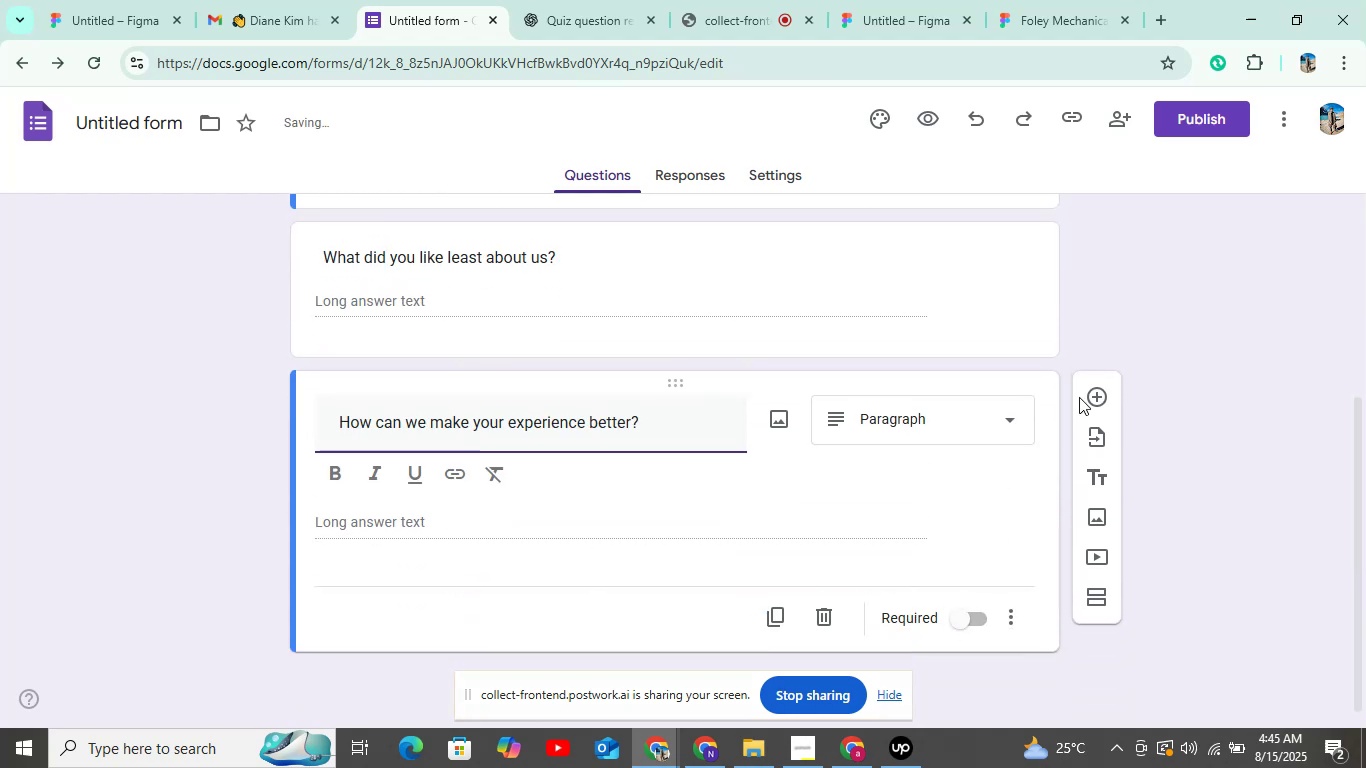 
scroll: coordinate [993, 518], scroll_direction: up, amount: 4.0
 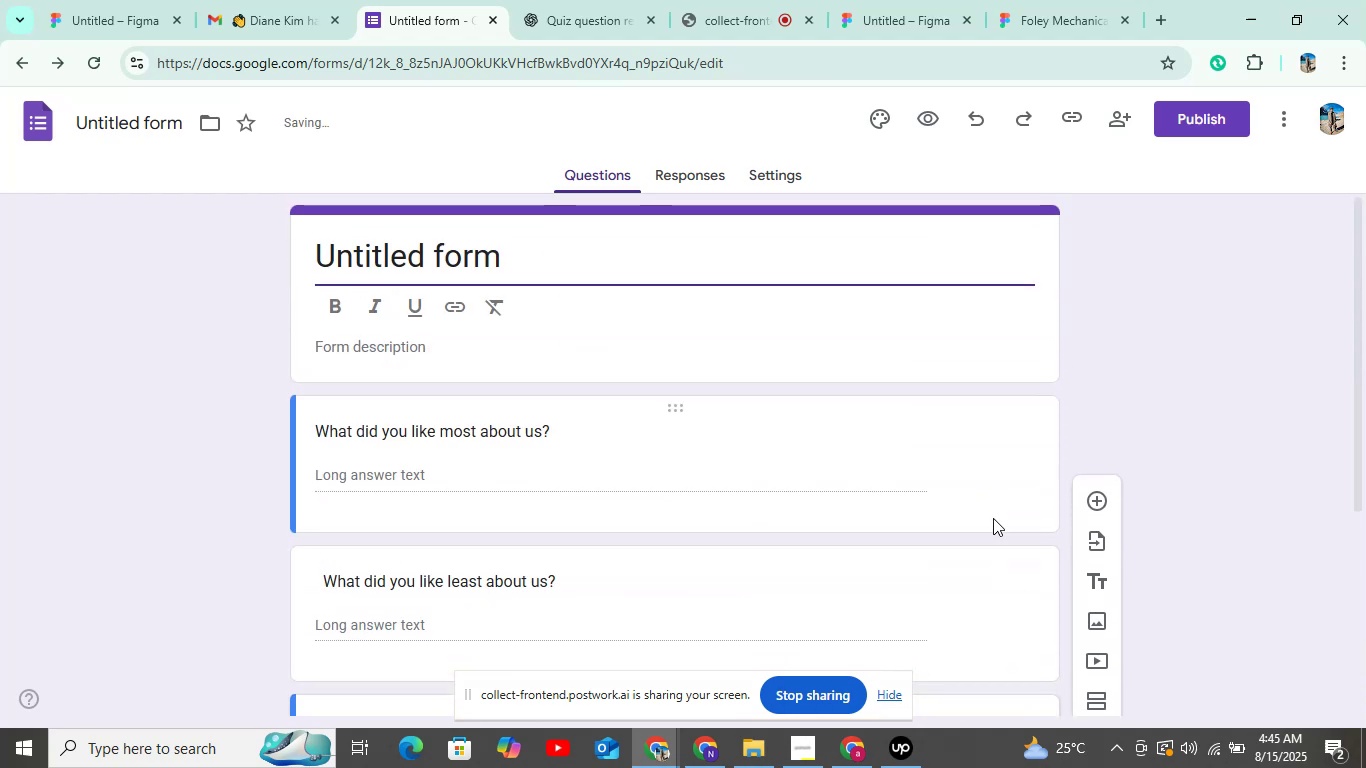 
scroll: coordinate [993, 518], scroll_direction: down, amount: 5.0
 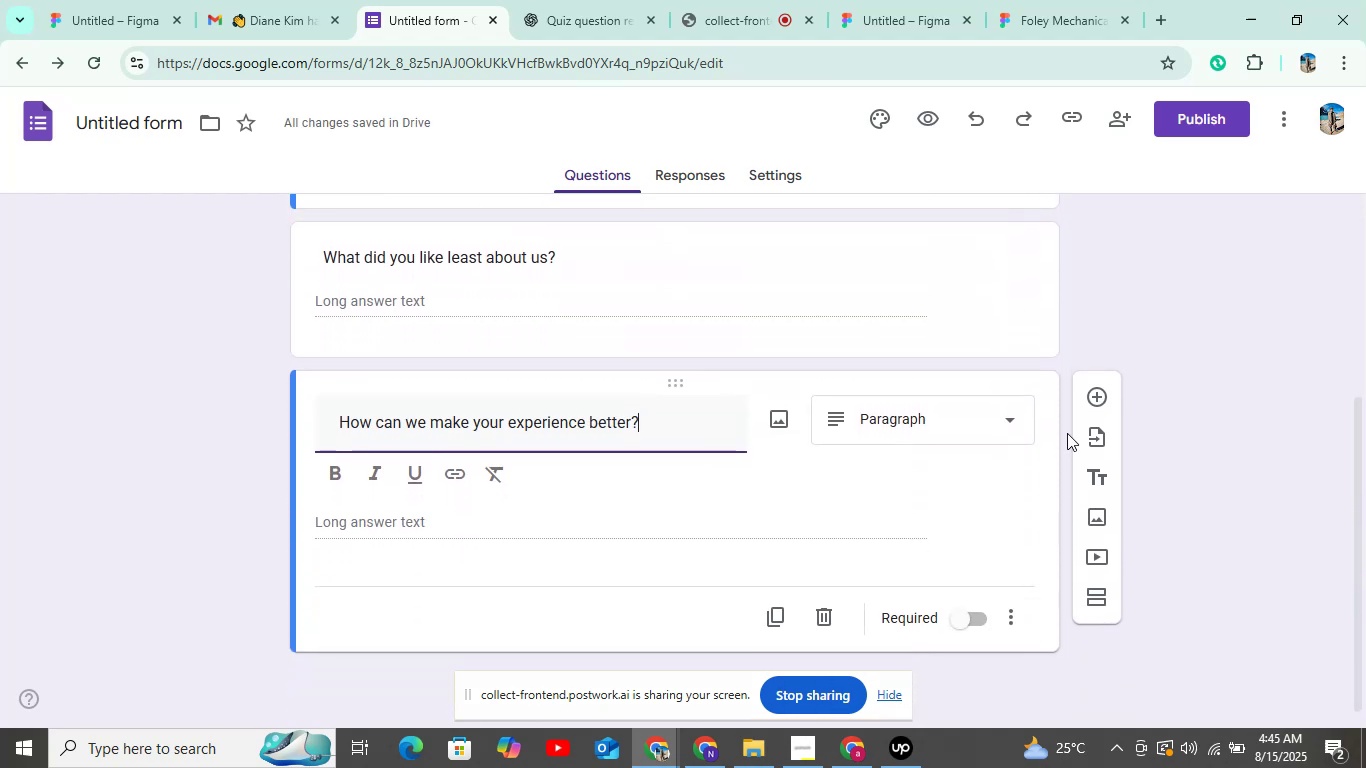 
left_click([1094, 393])
 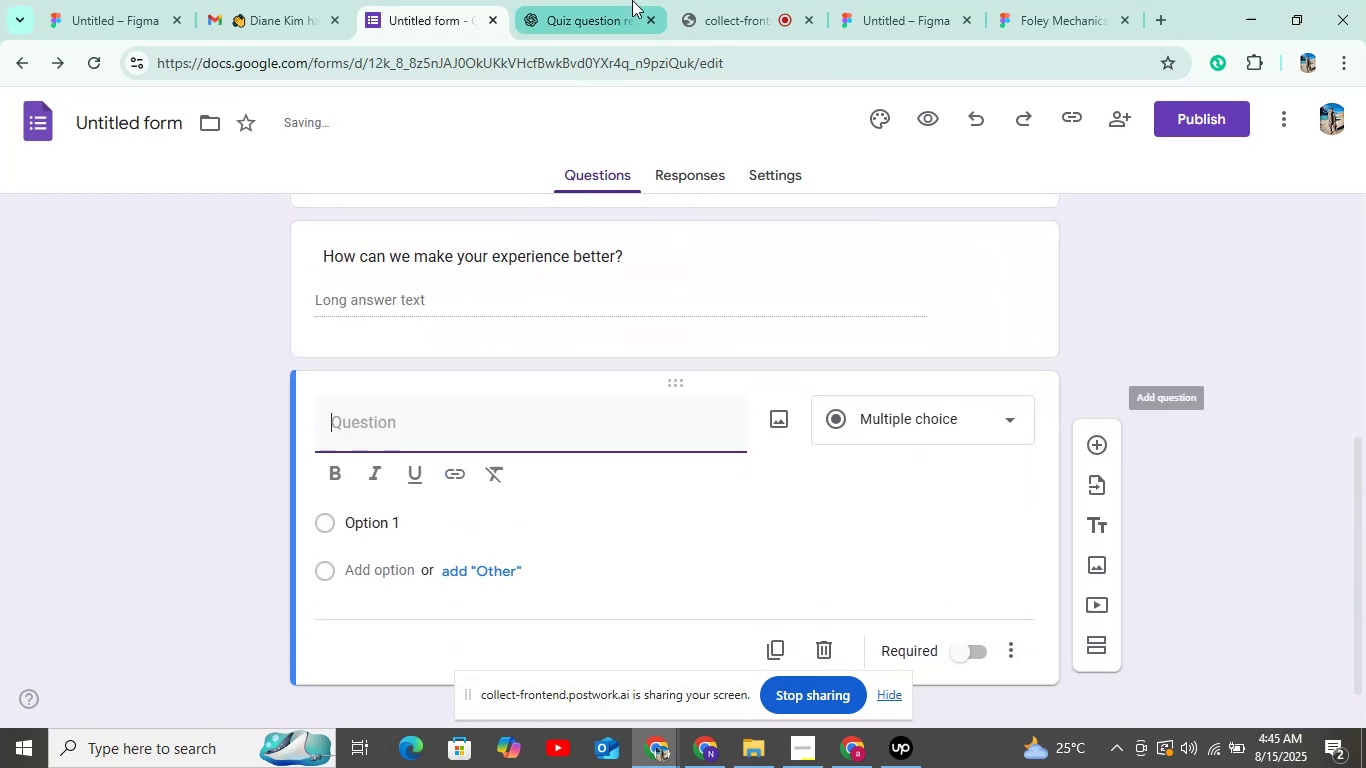 
left_click([615, 0])
 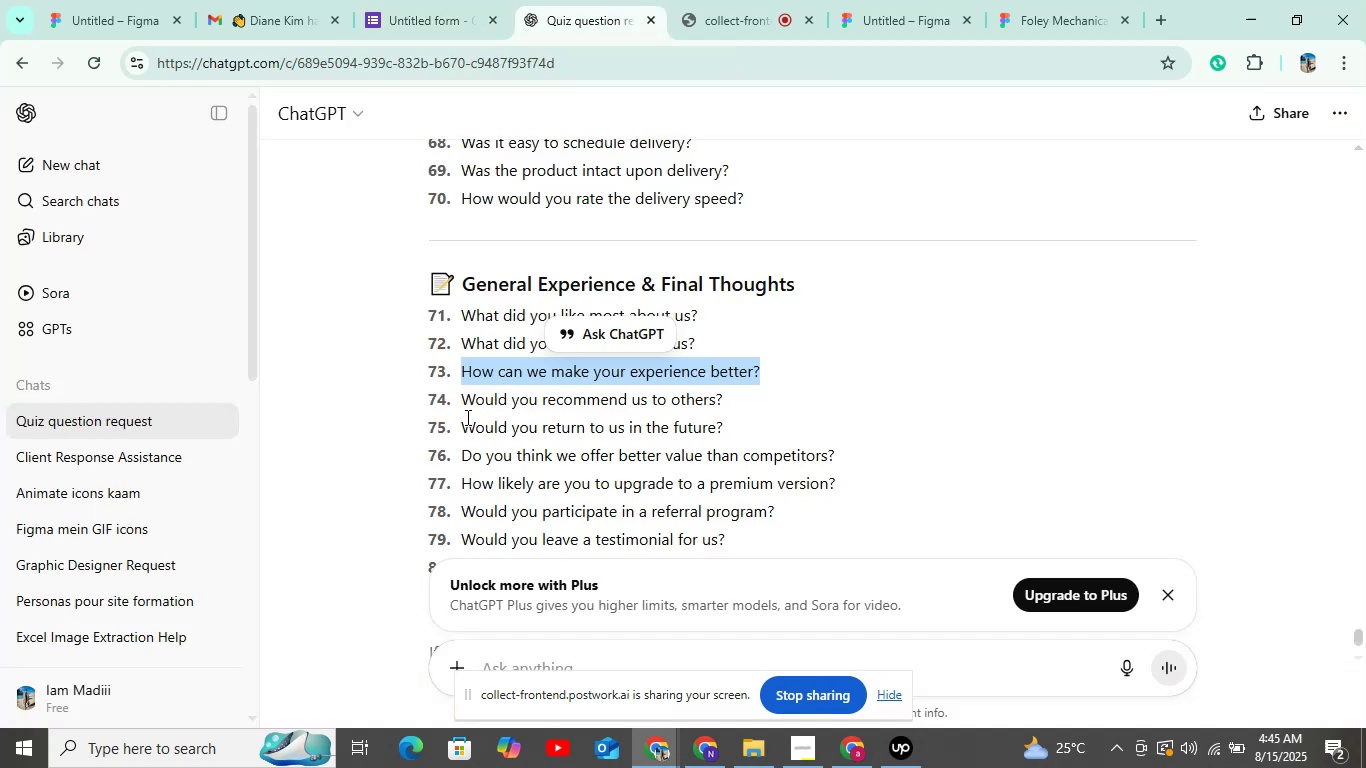 
left_click_drag(start_coordinate=[461, 398], to_coordinate=[782, 395])
 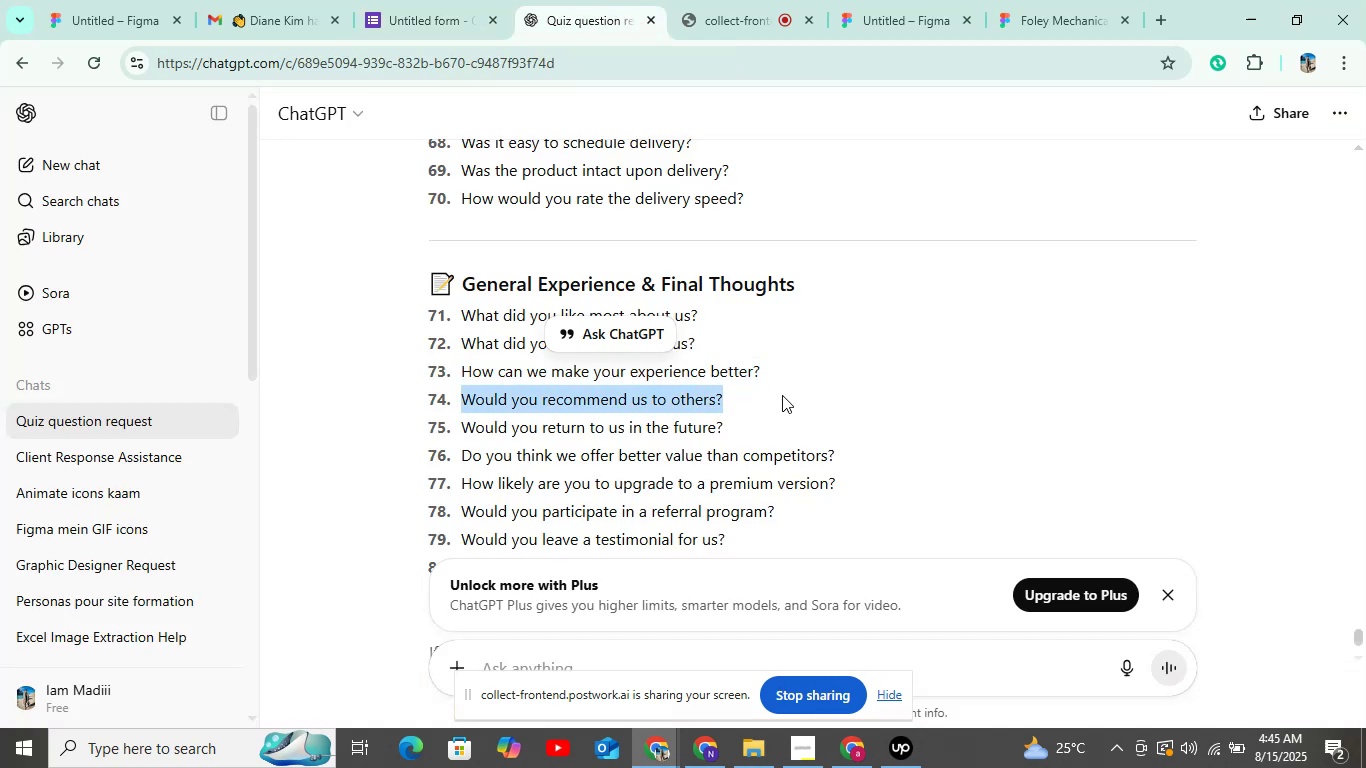 
key(Control+C)
 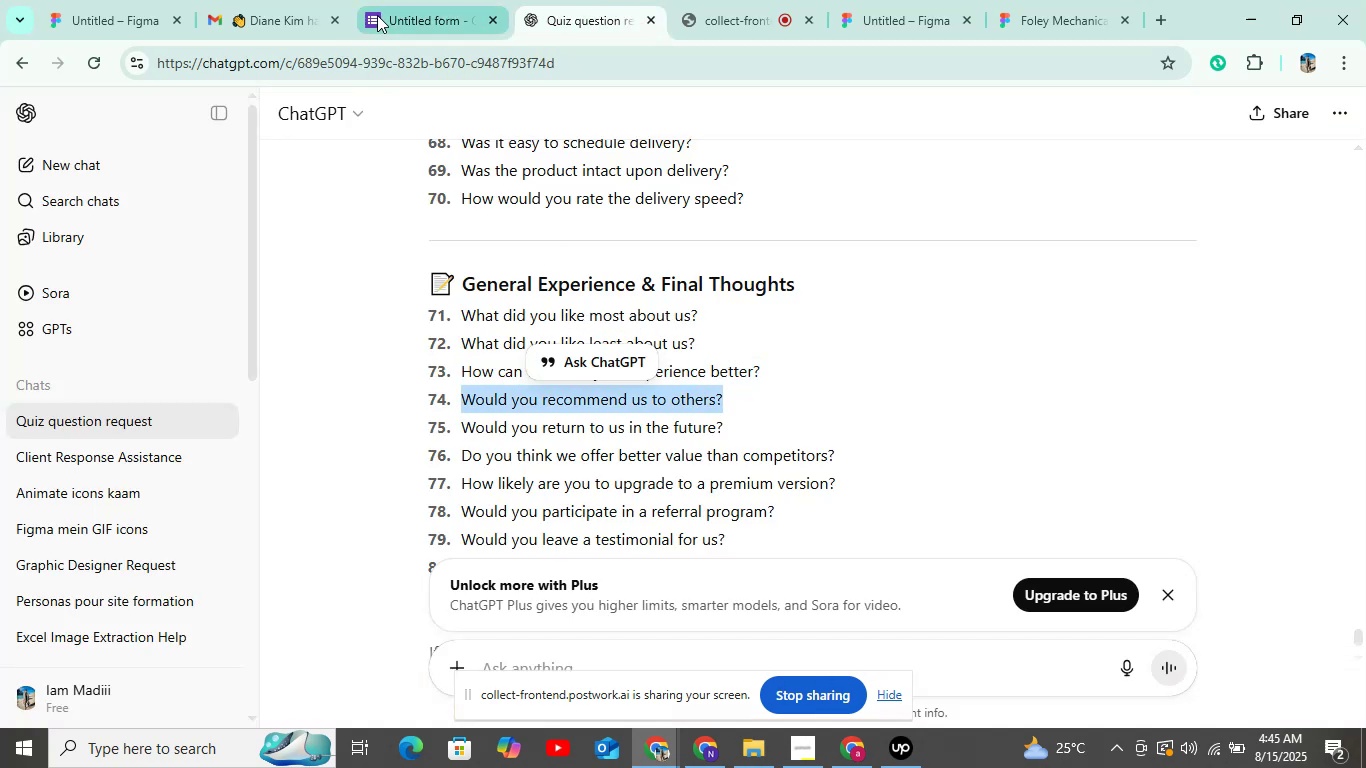 
left_click([377, 15])
 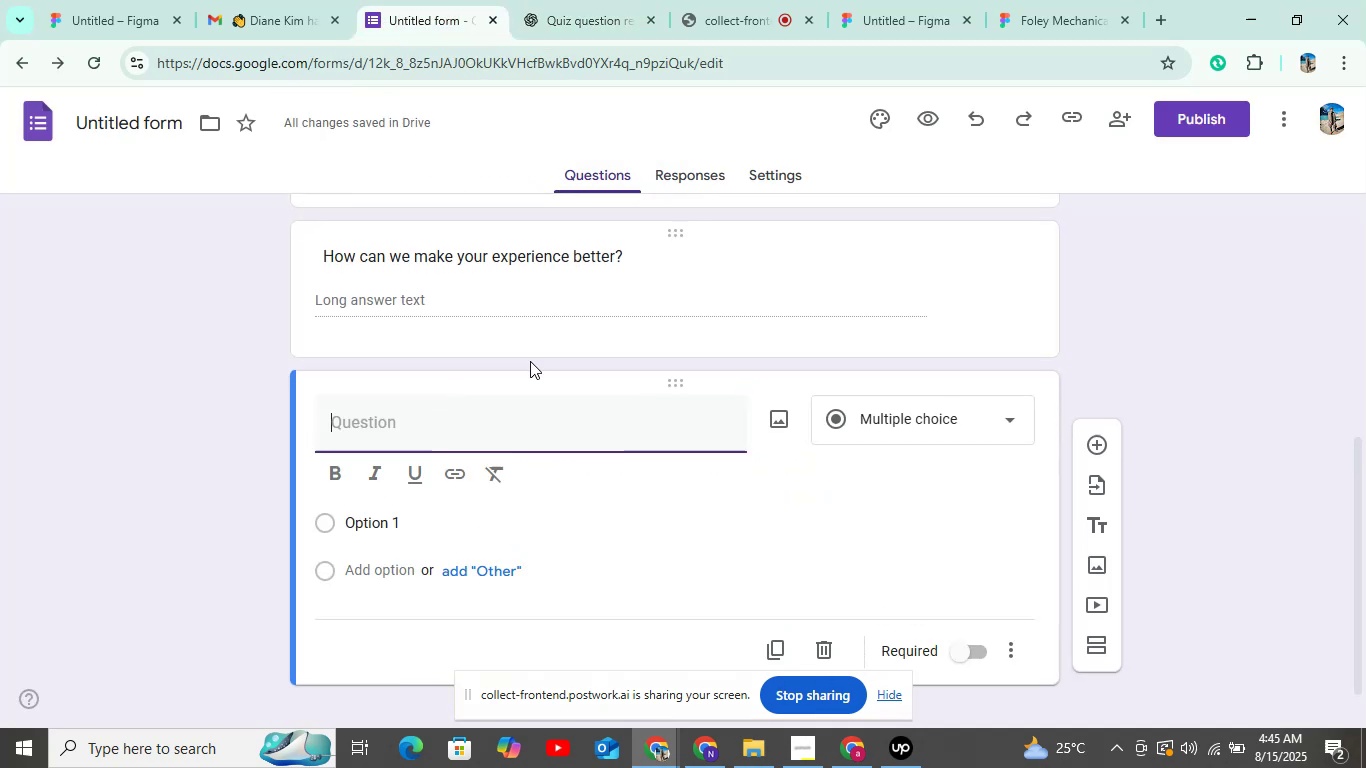 
key(Control+V)
 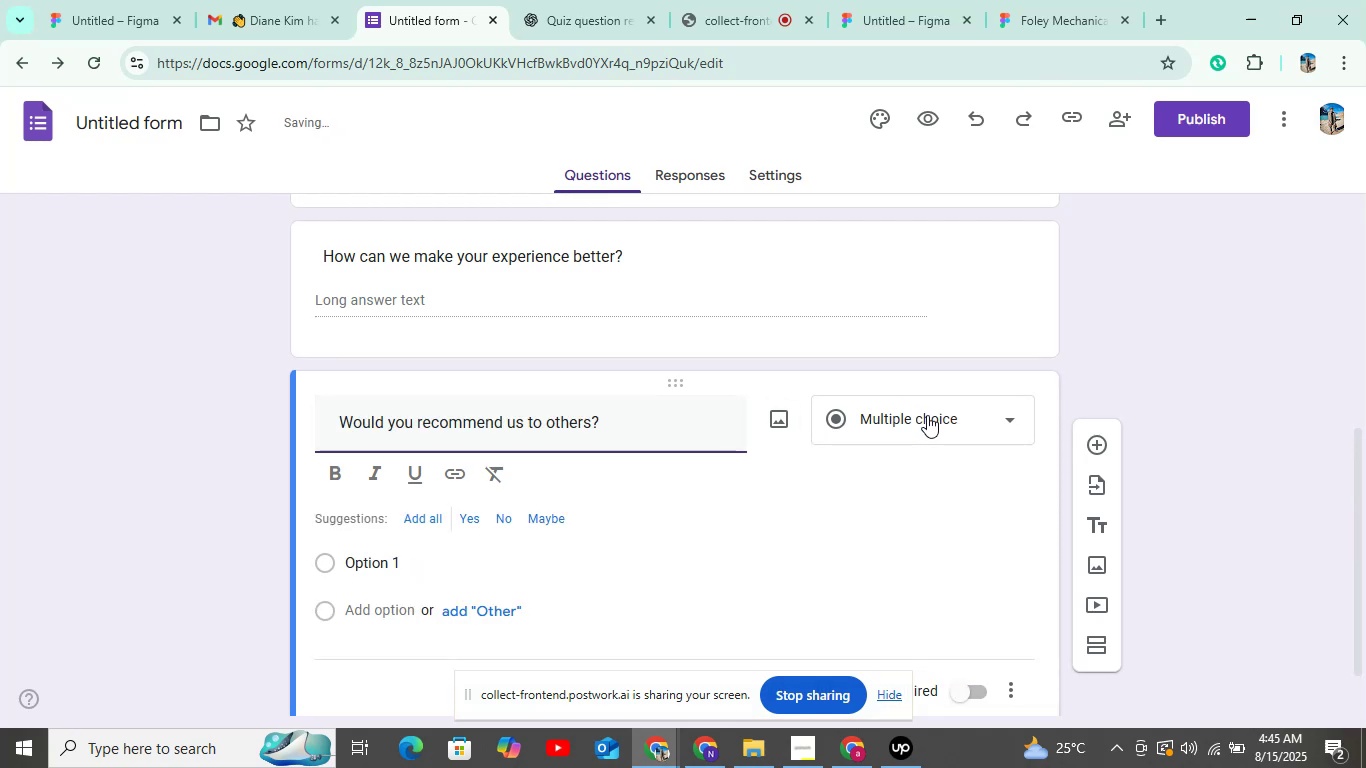 
left_click([412, 517])
 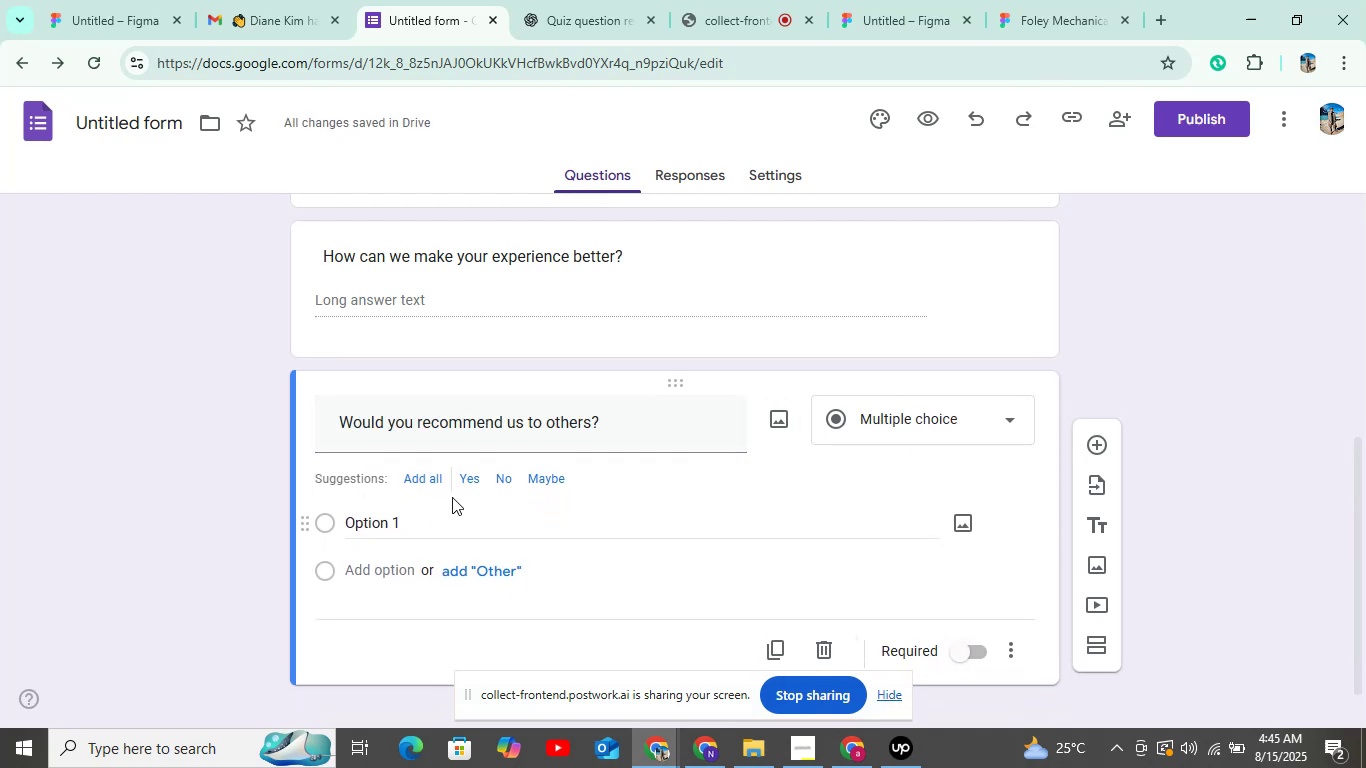 
left_click([436, 483])
 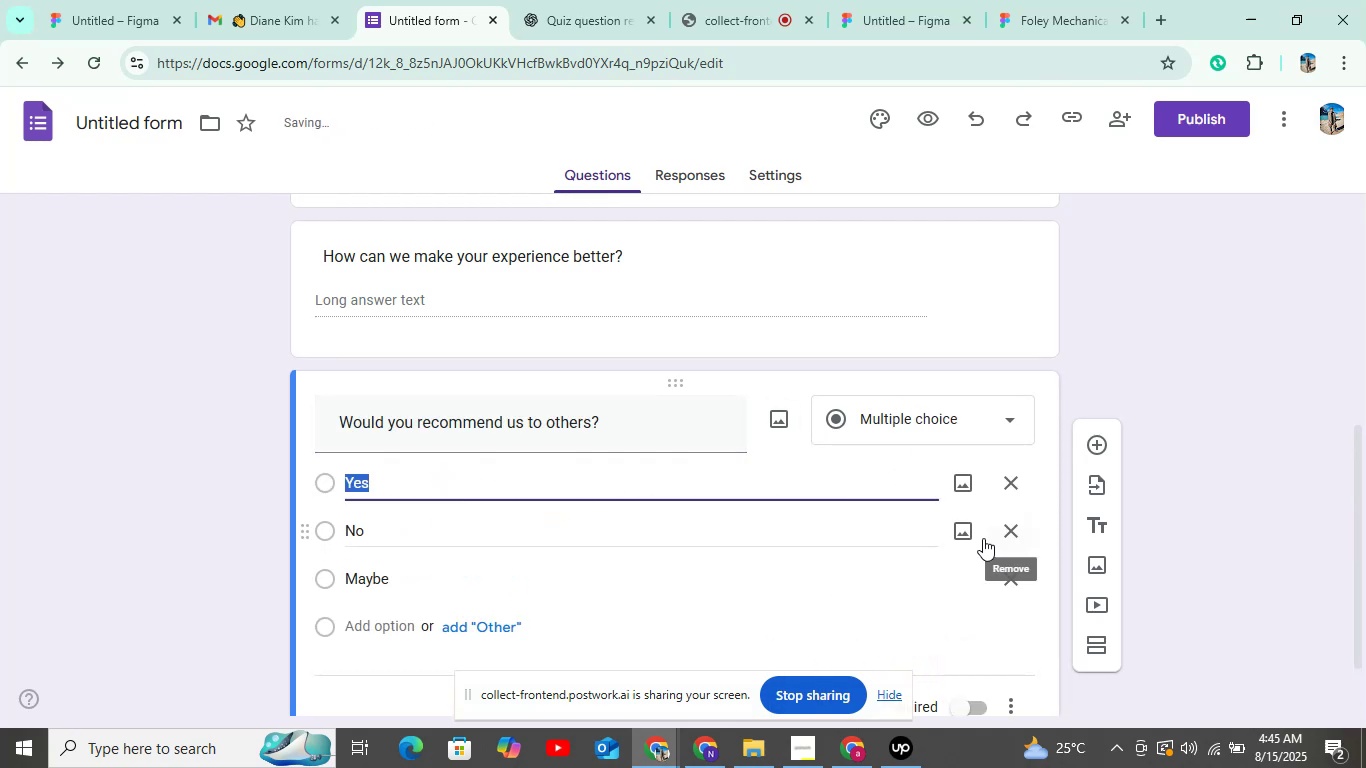 
left_click([918, 411])
 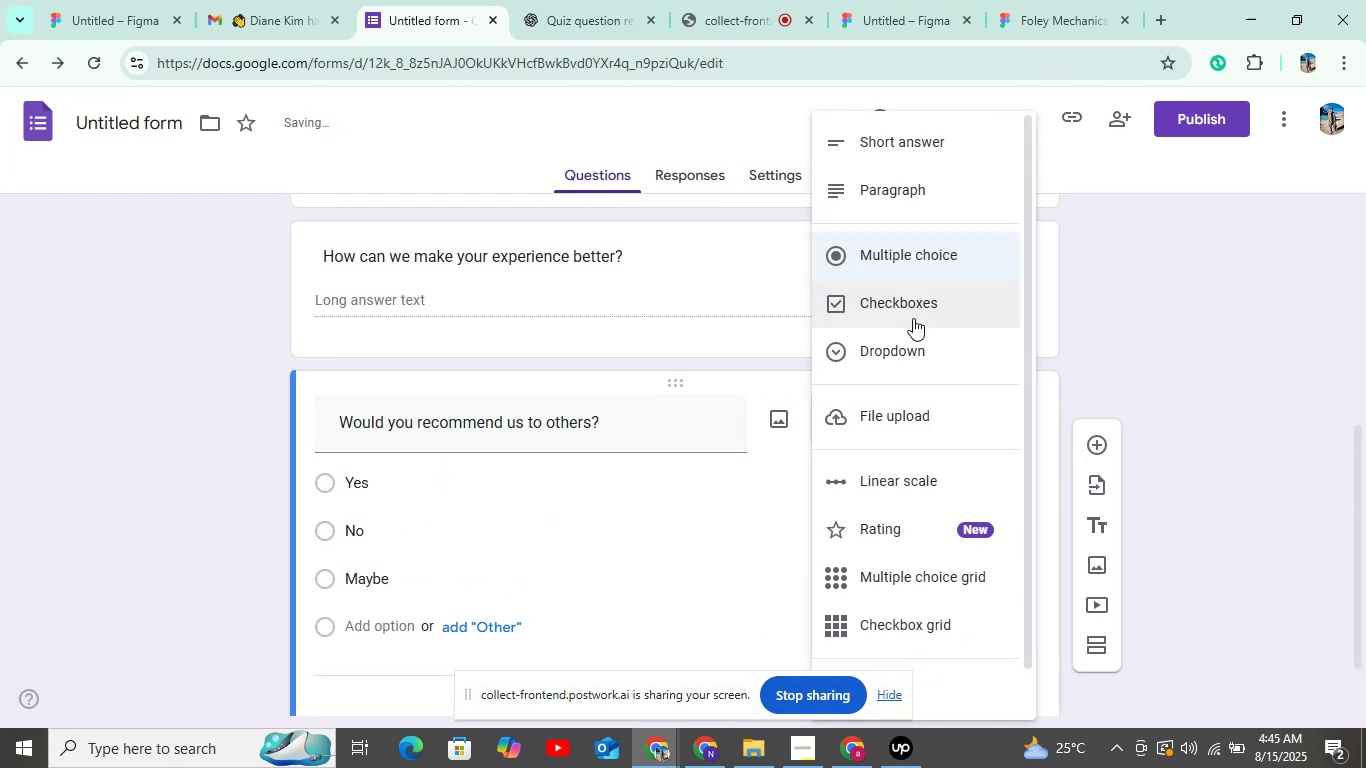 
left_click([912, 308])
 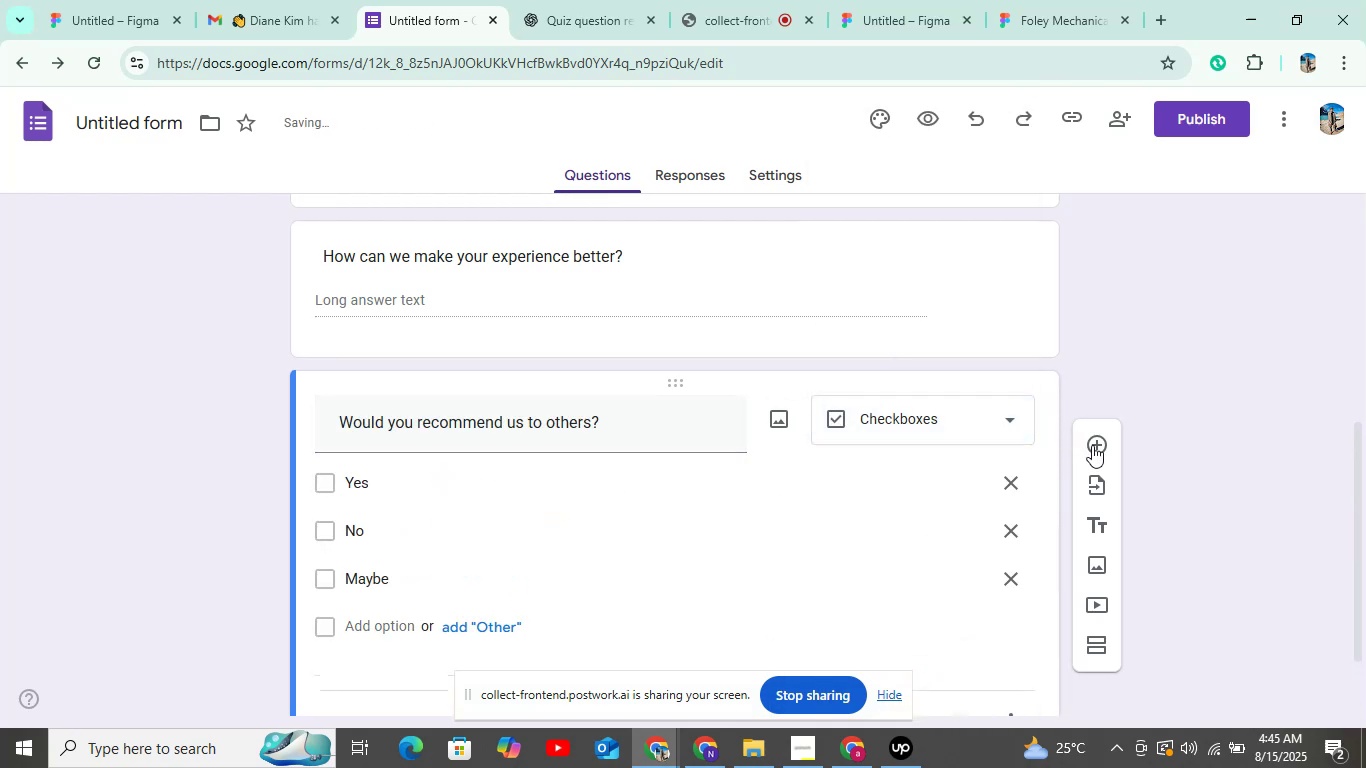 
left_click([1100, 448])
 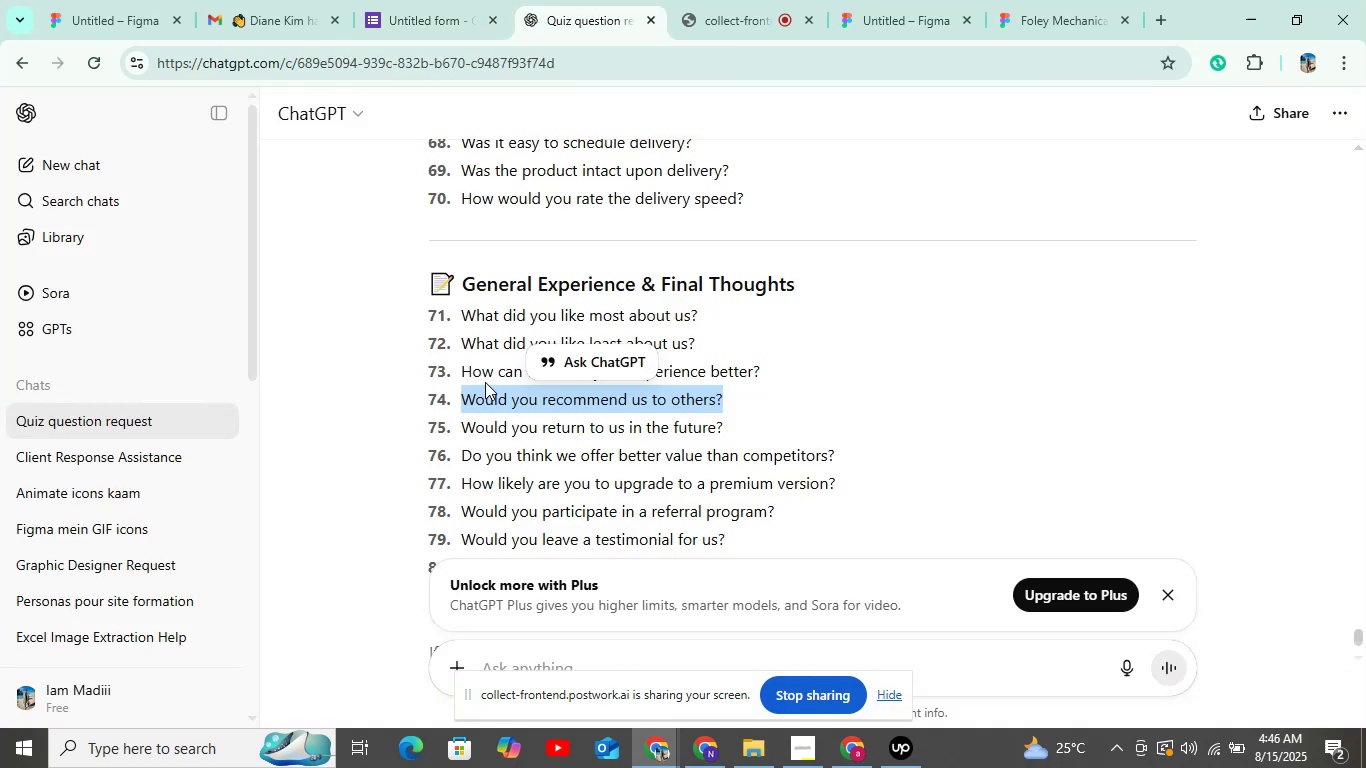 
left_click_drag(start_coordinate=[462, 423], to_coordinate=[778, 424])
 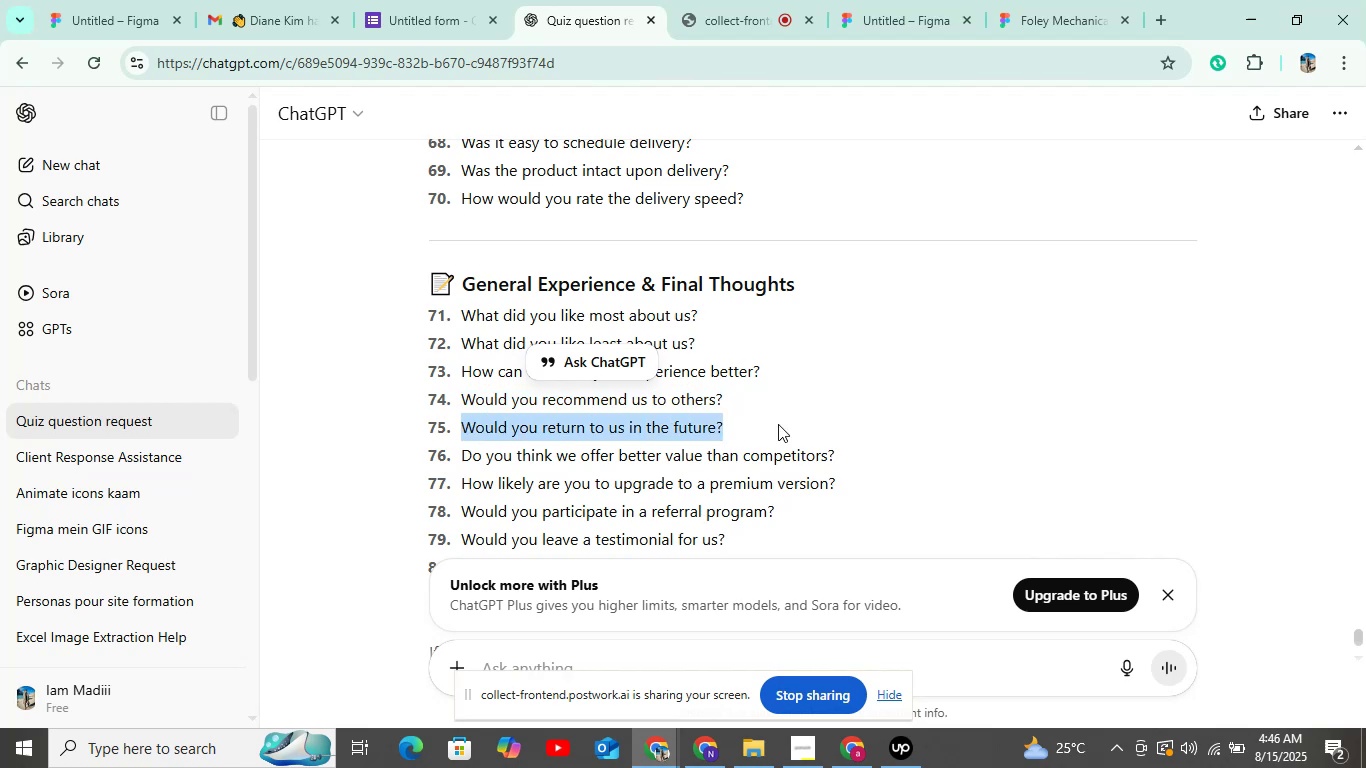 
key(Control+C)
 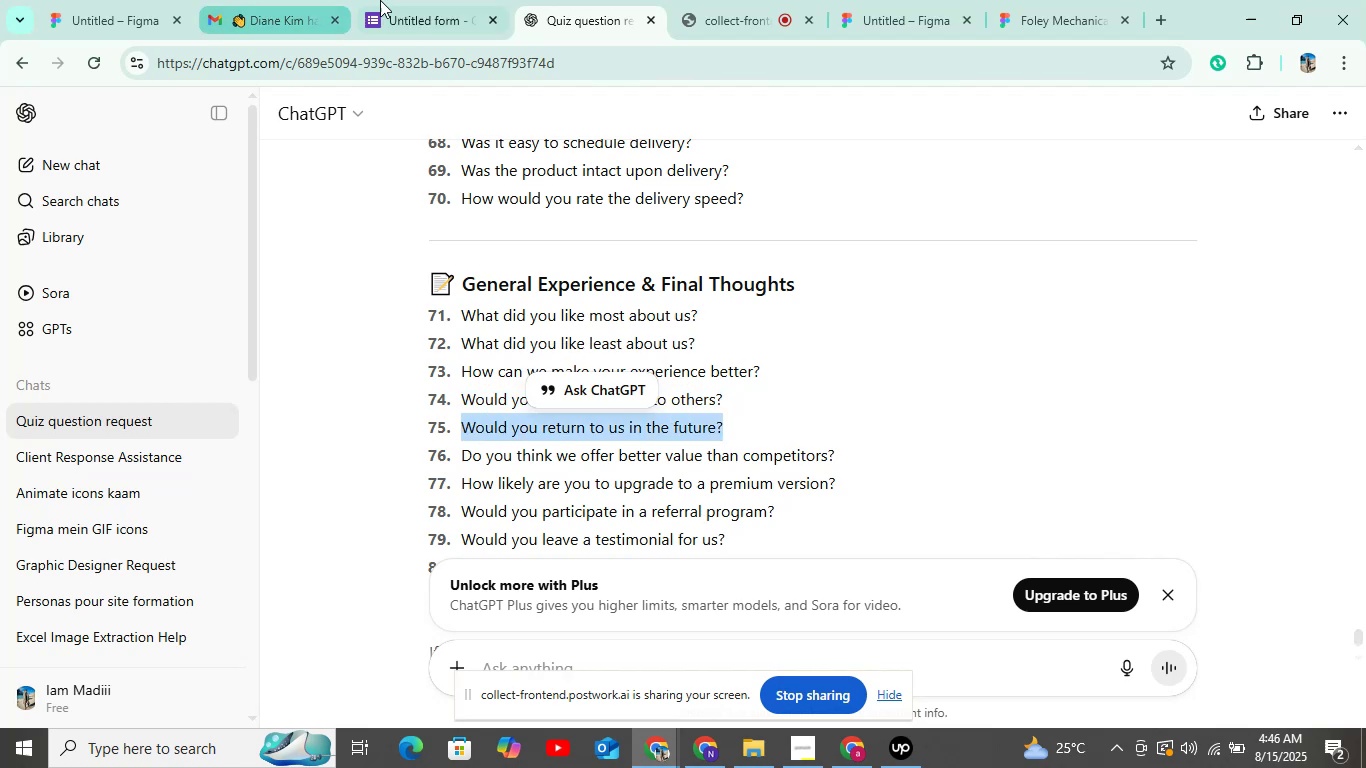 
left_click([438, 11])
 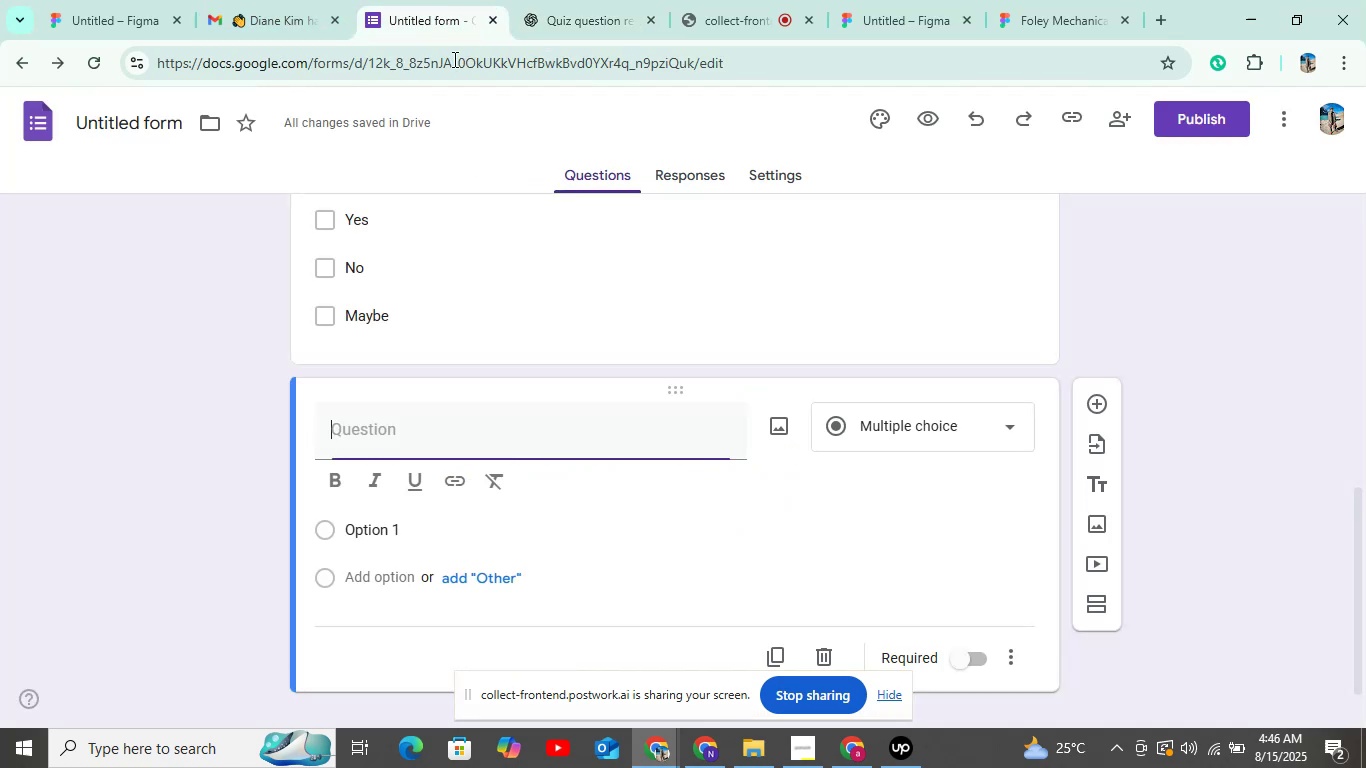 
key(Control+V)
 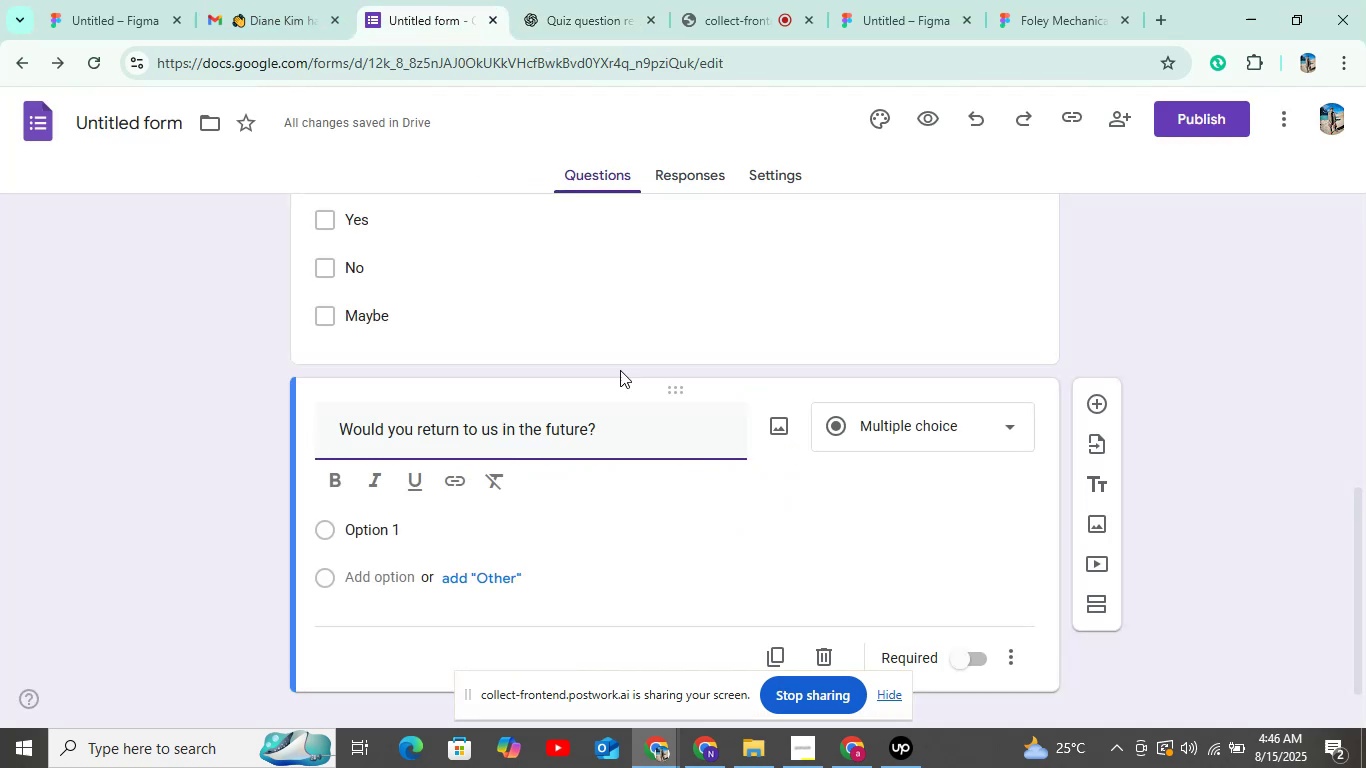 
scroll: coordinate [915, 474], scroll_direction: down, amount: 6.0
 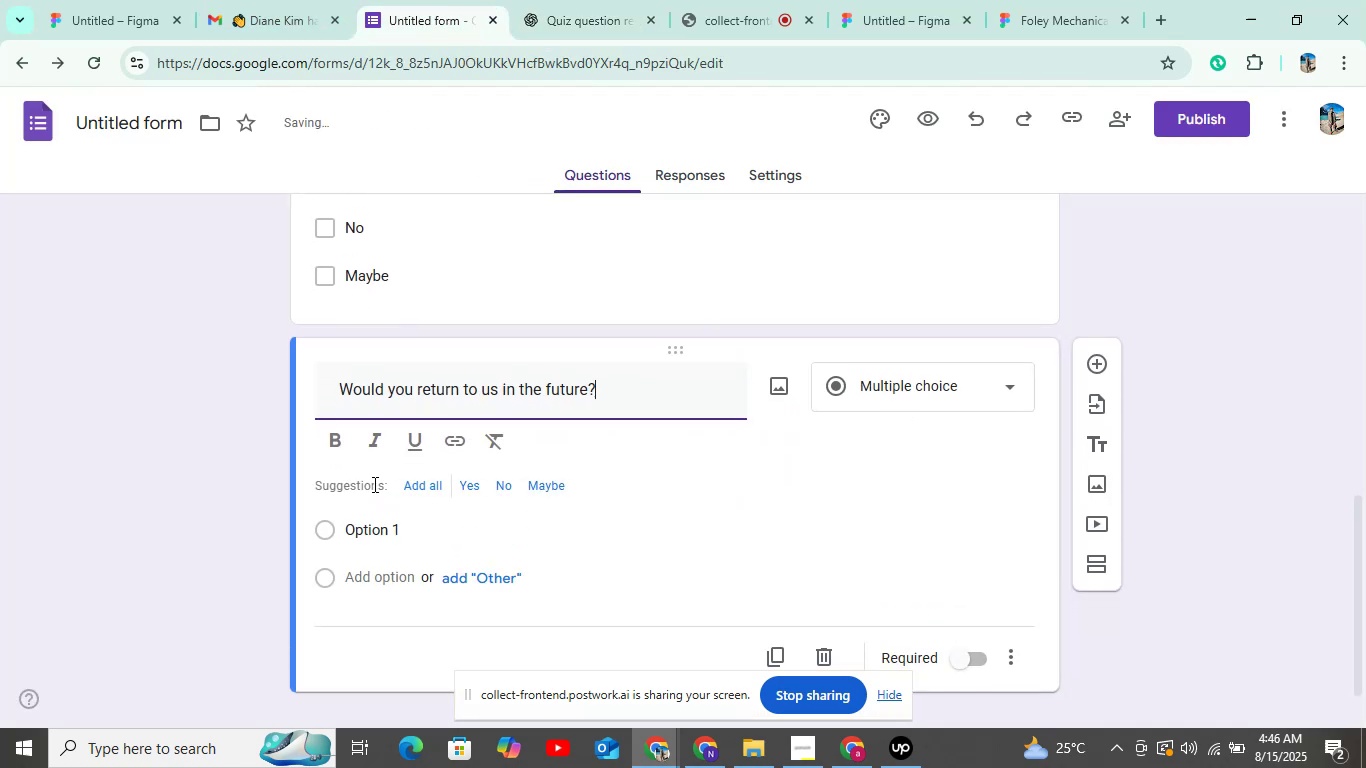 
left_click([433, 494])
 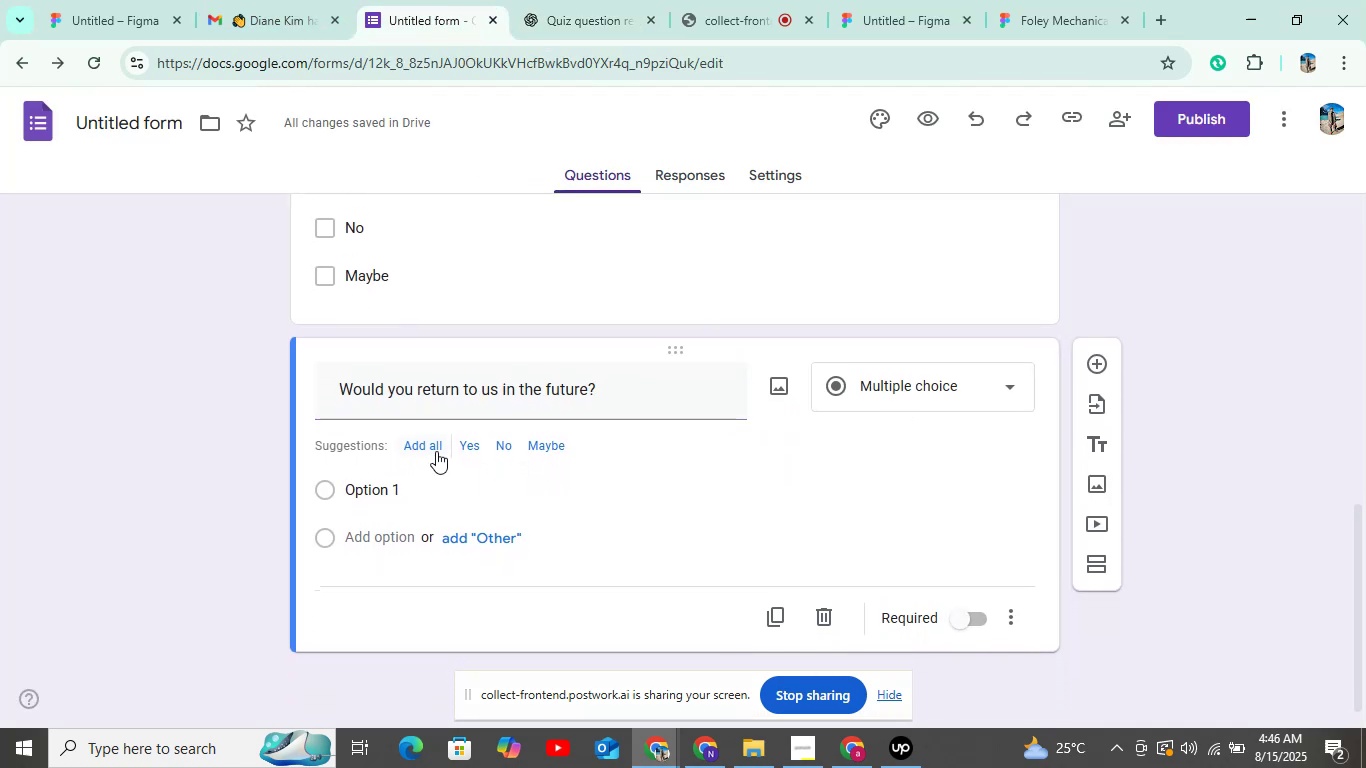 
left_click([436, 451])
 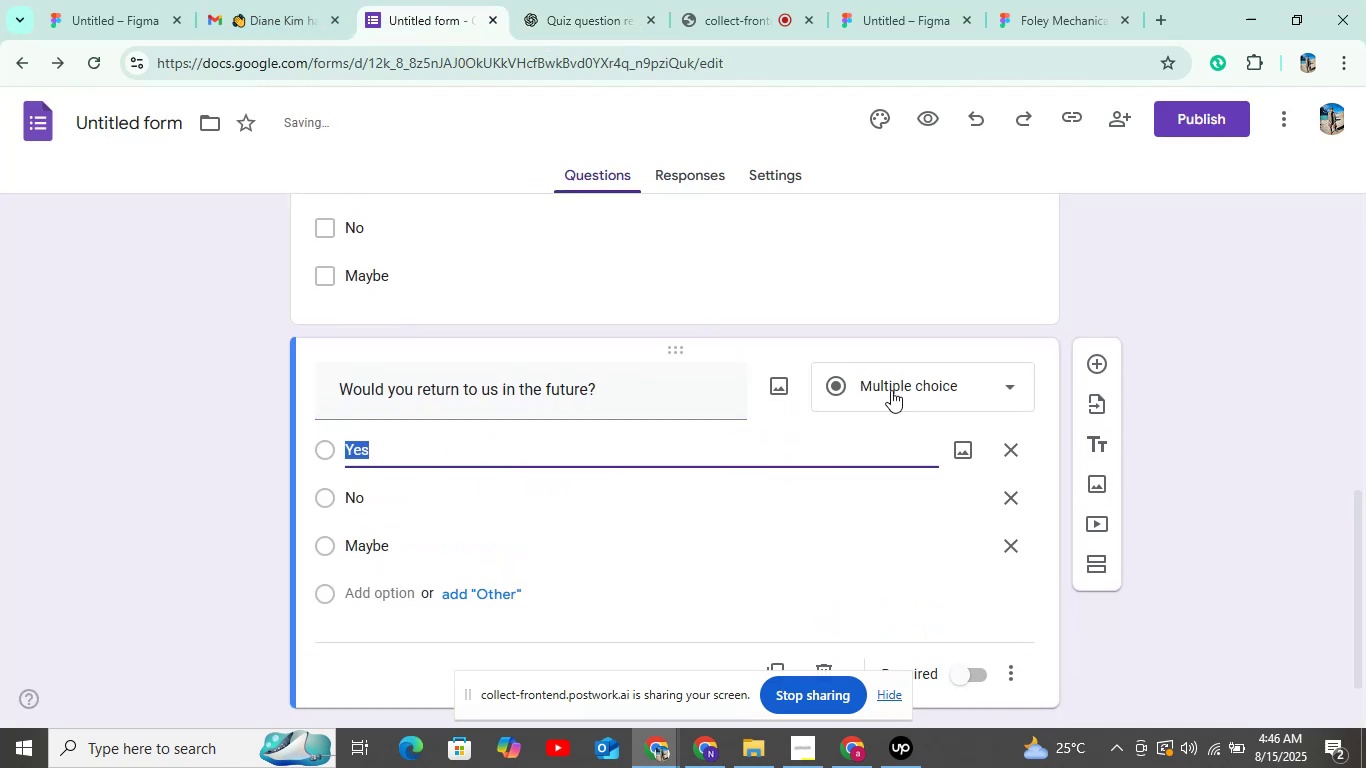 
left_click([891, 390])
 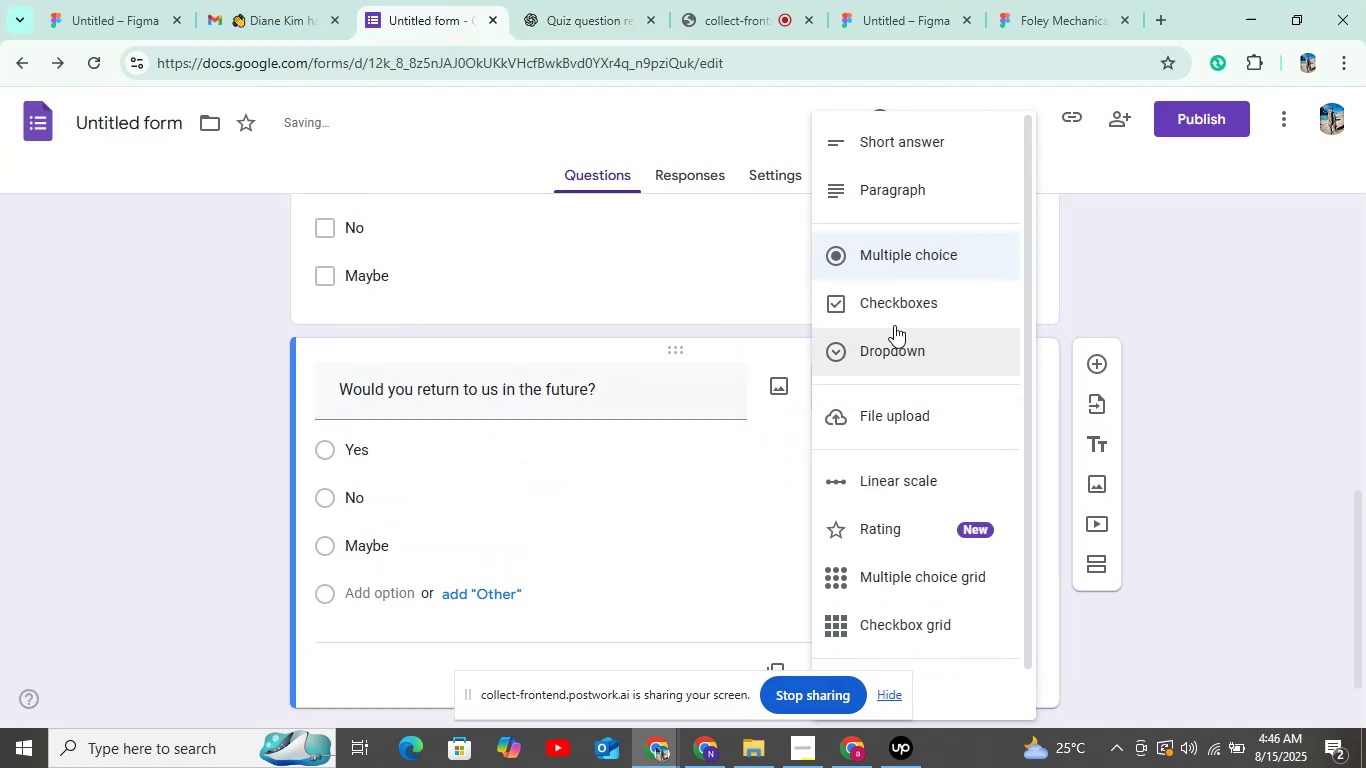 
left_click([894, 317])
 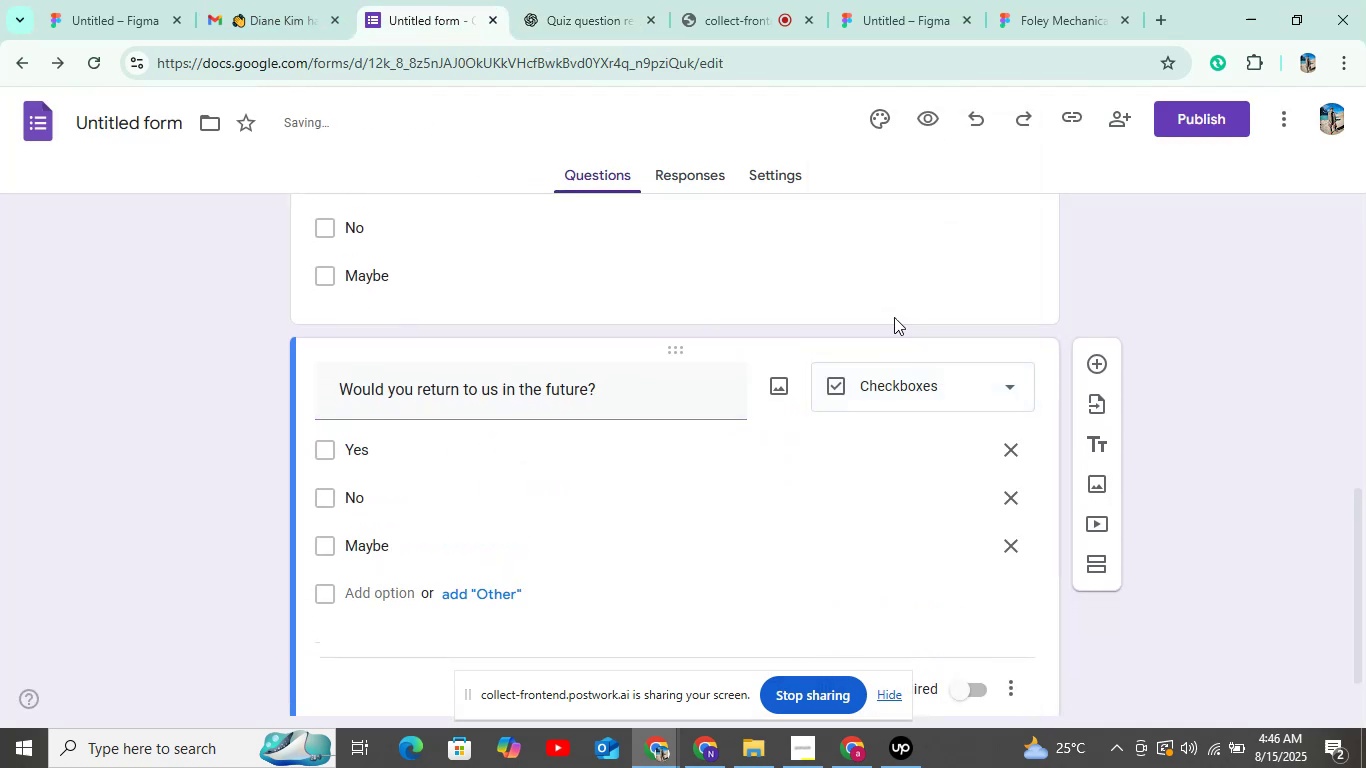 
scroll: coordinate [899, 456], scroll_direction: down, amount: 1.0
 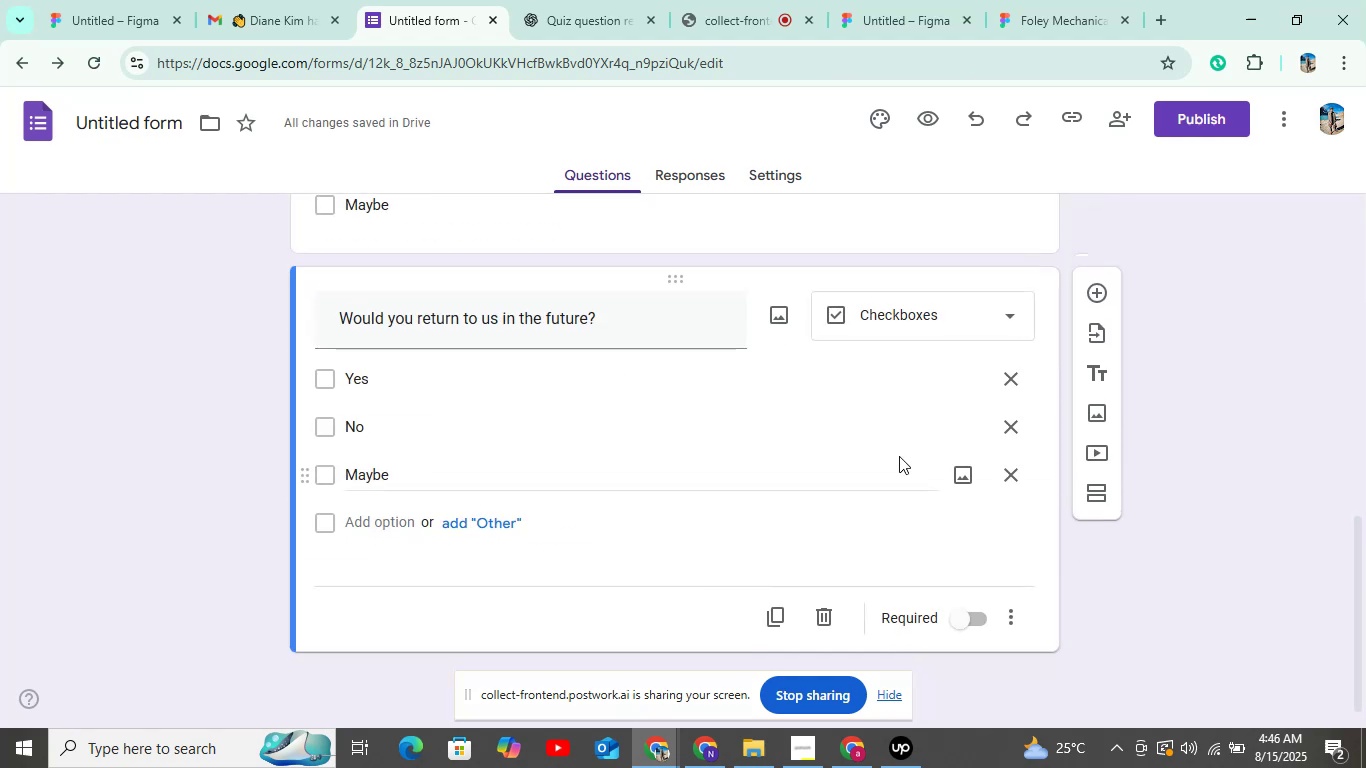 
left_click([1236, 110])
 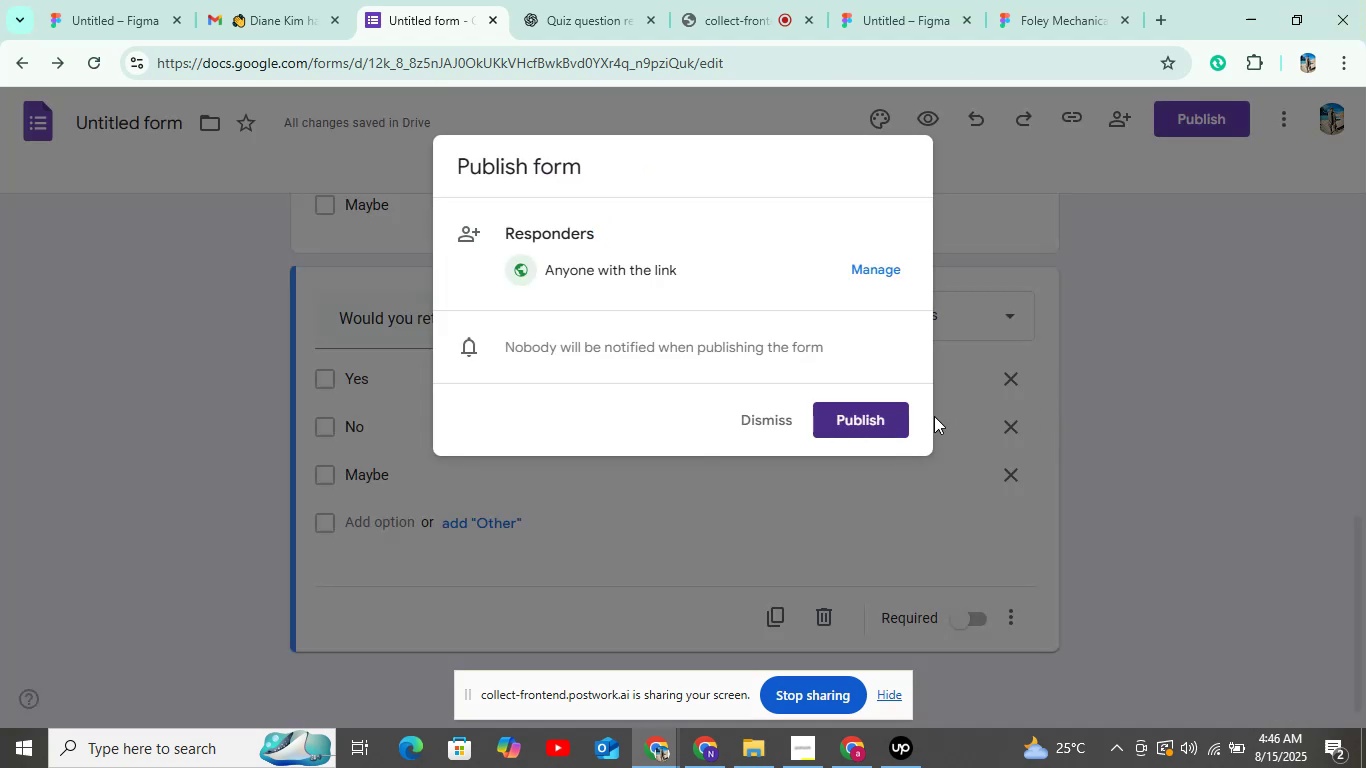 
left_click([866, 424])
 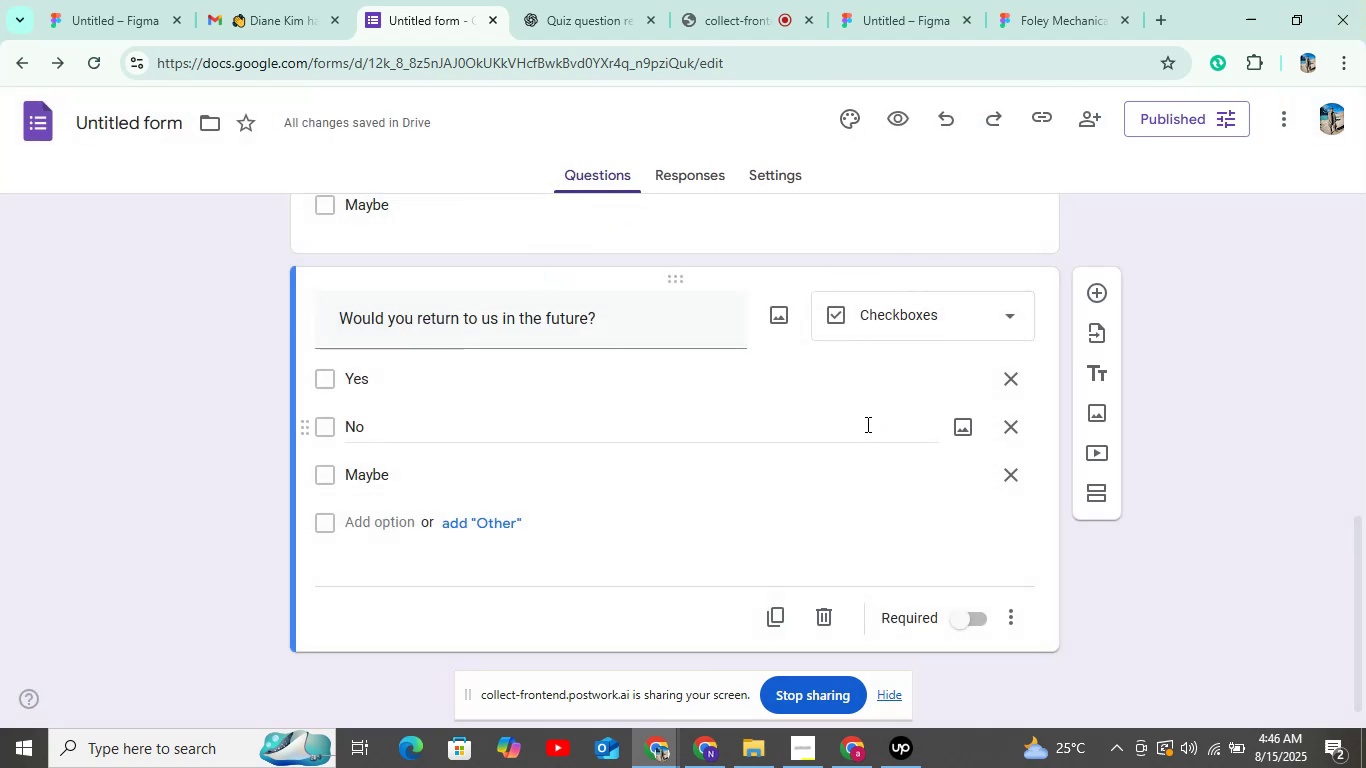 
wait(5.31)
 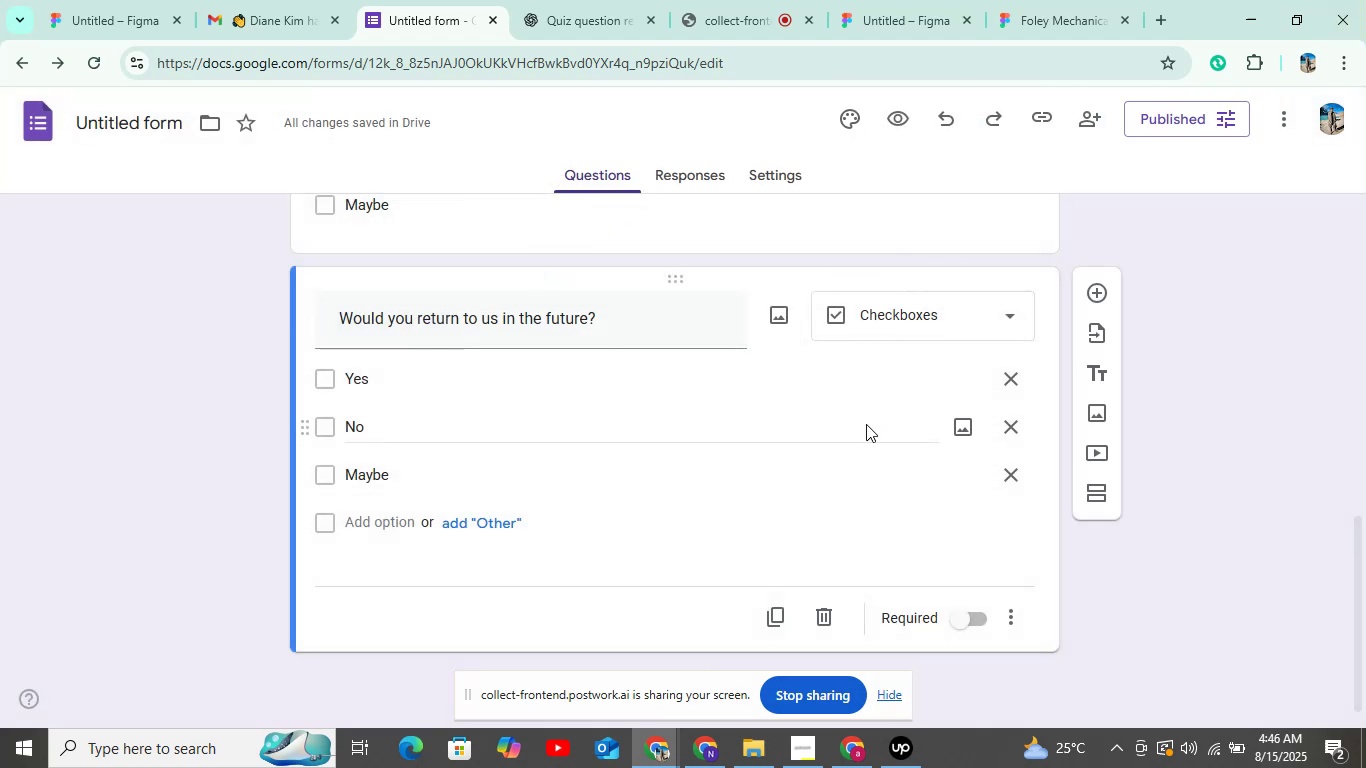 
left_click([29, 129])
 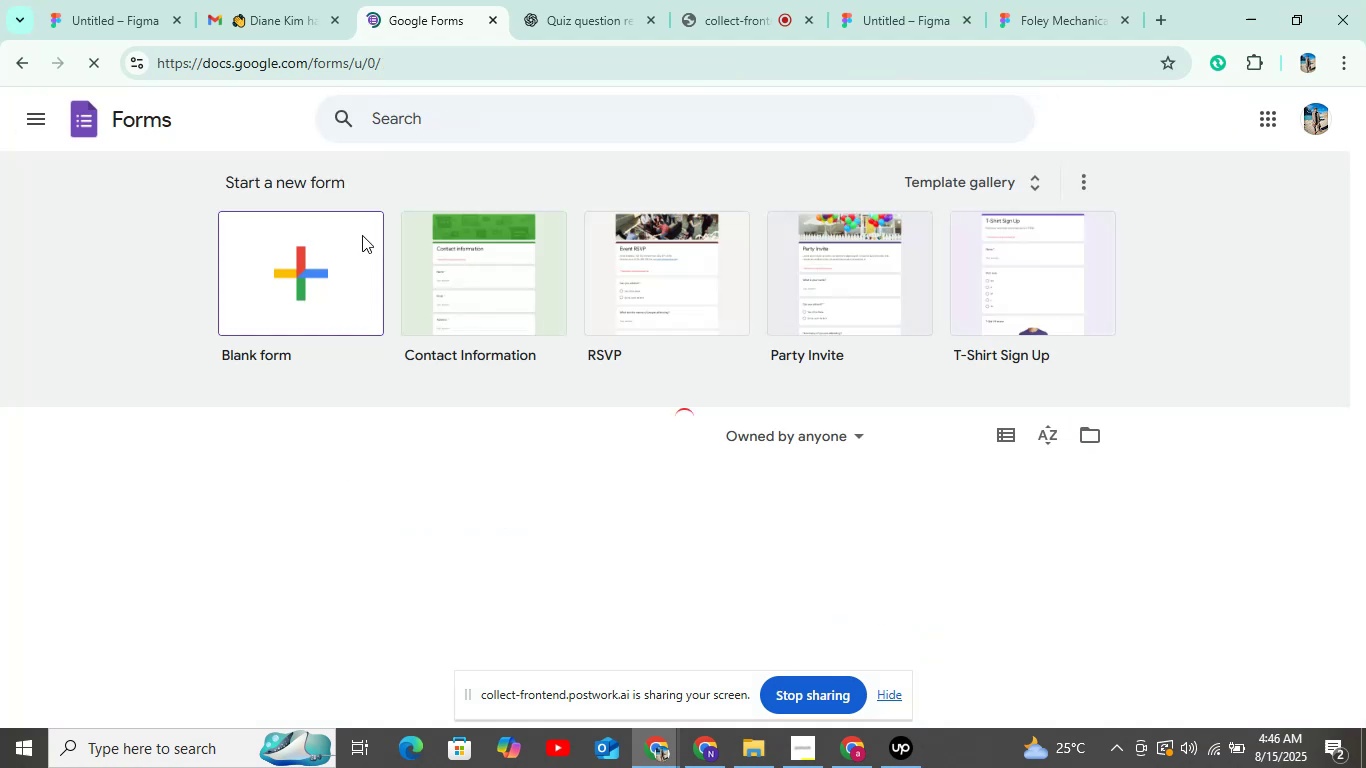 
left_click([365, 267])
 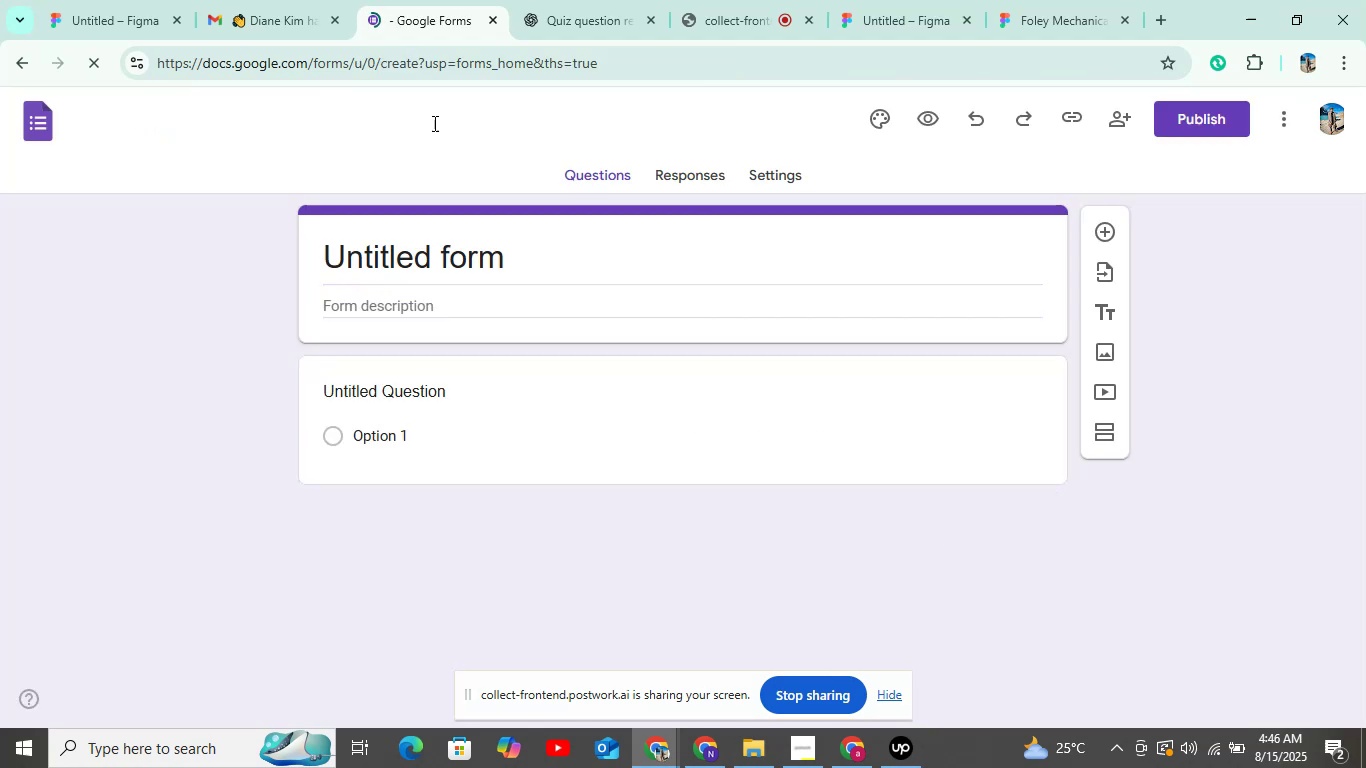 
left_click([547, 25])
 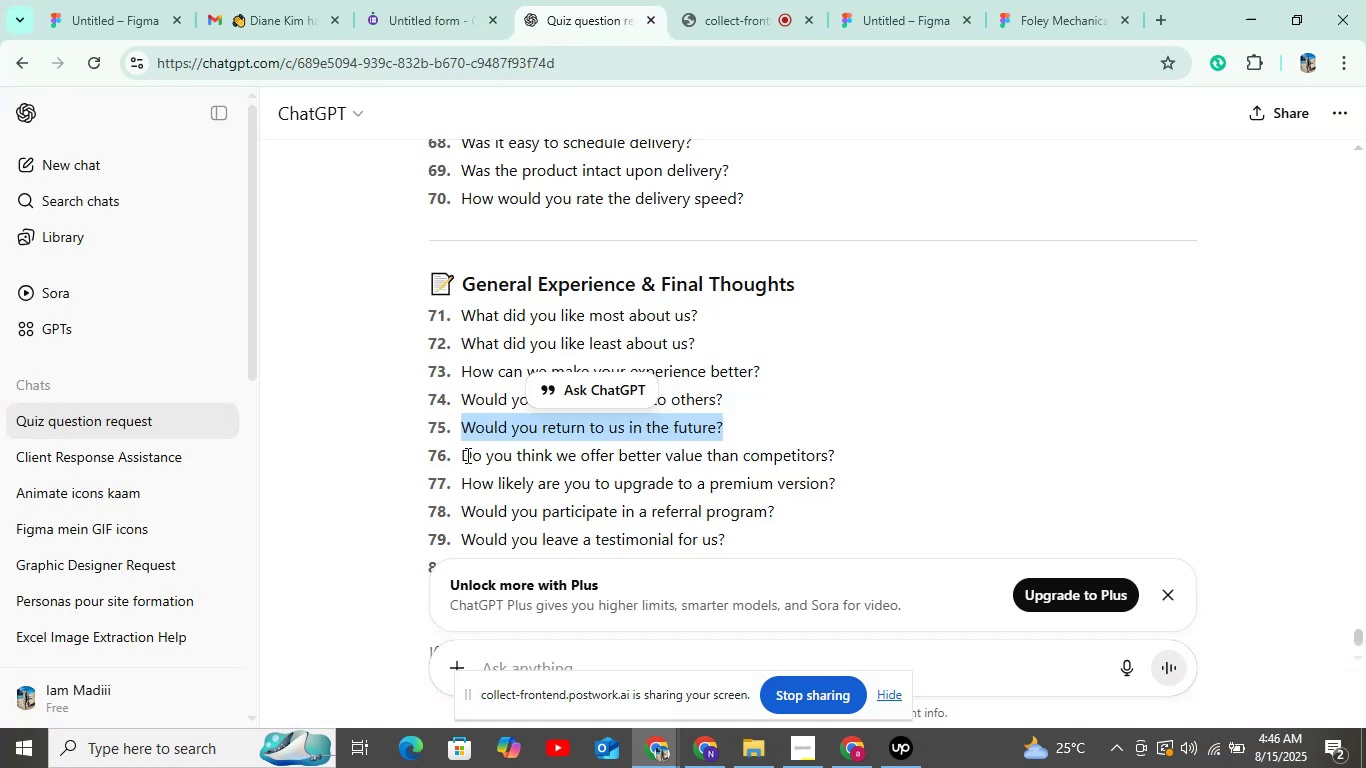 
left_click_drag(start_coordinate=[463, 455], to_coordinate=[863, 447])
 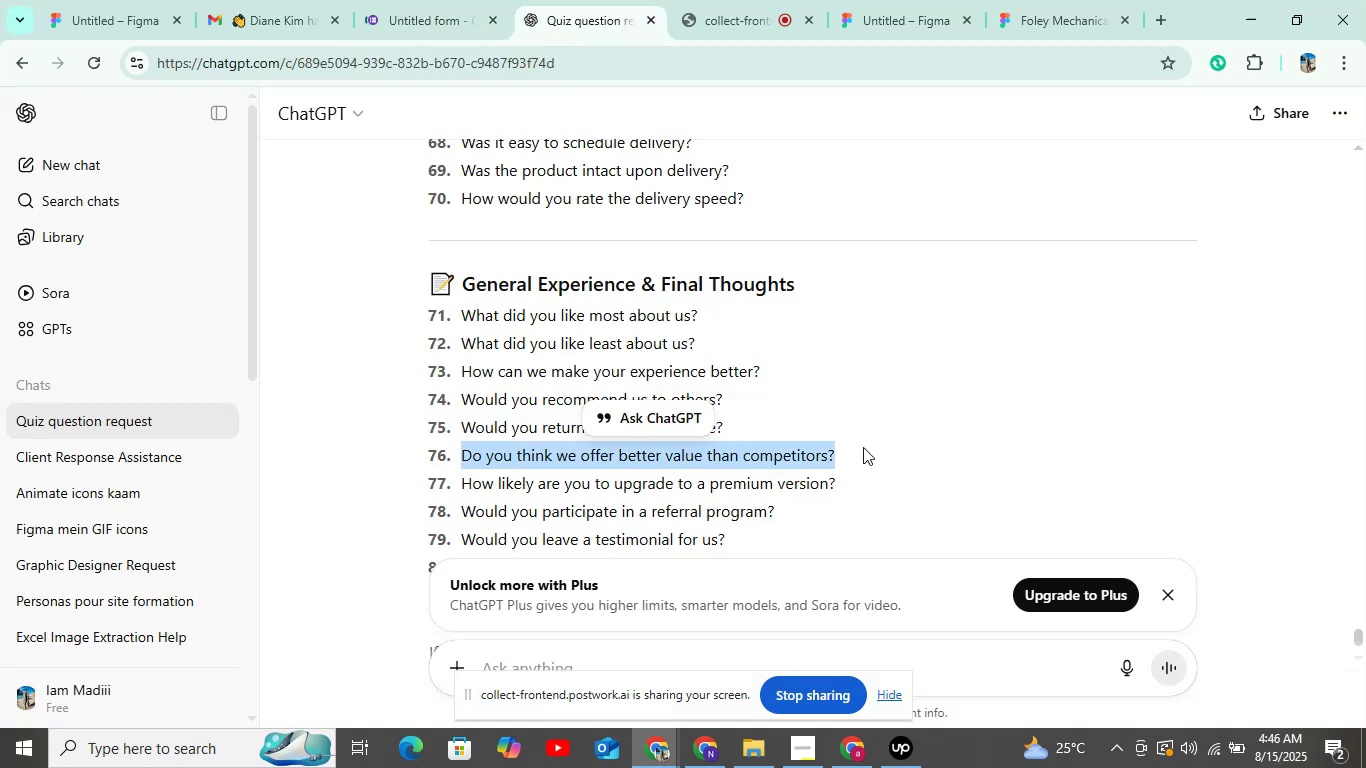 
key(Control+C)
 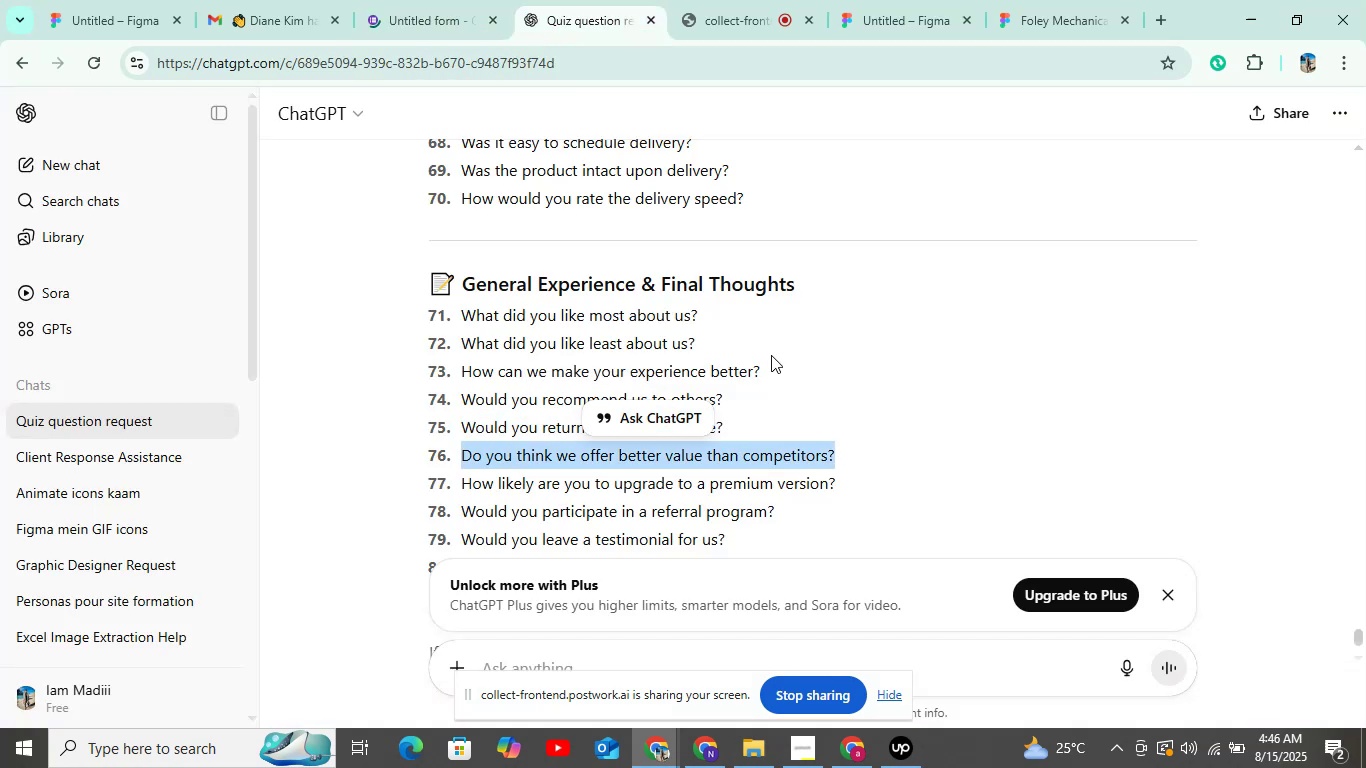 
left_click([394, 0])
 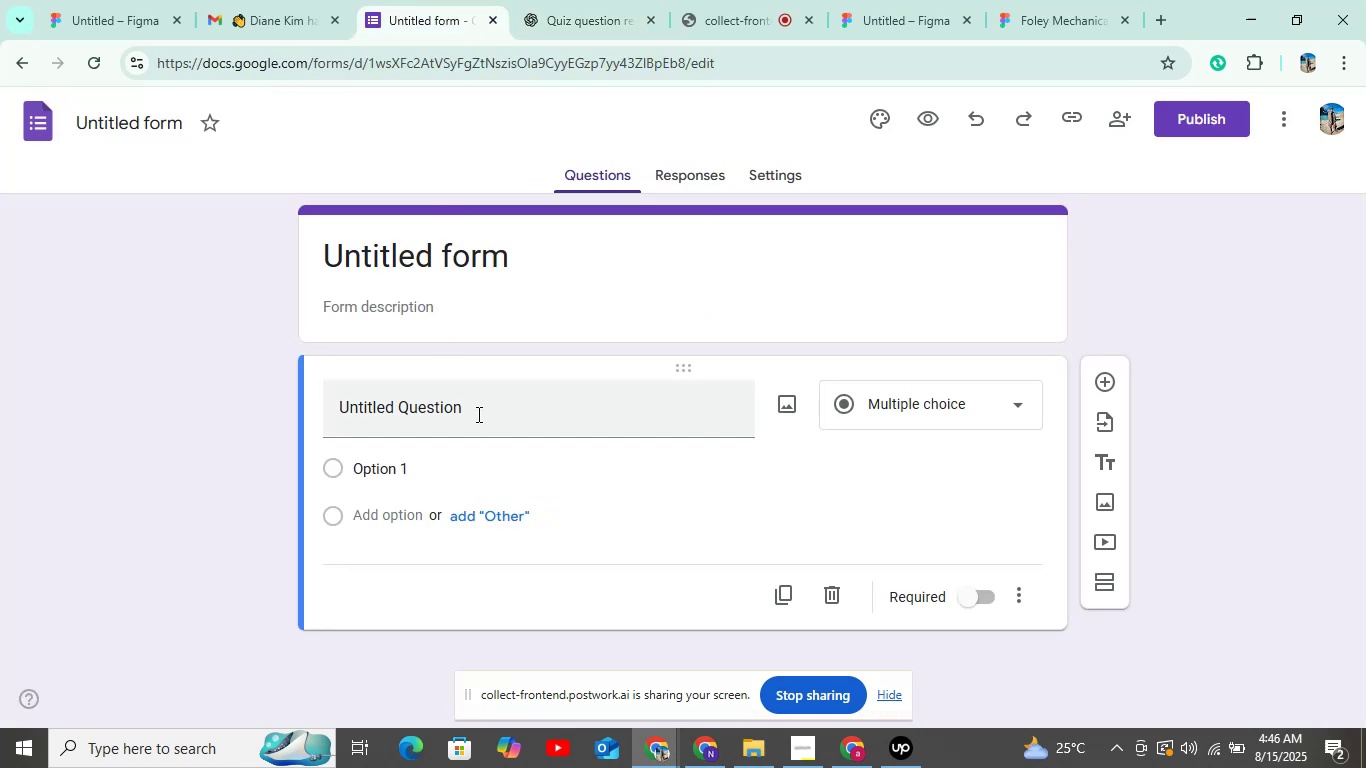 
left_click([478, 413])
 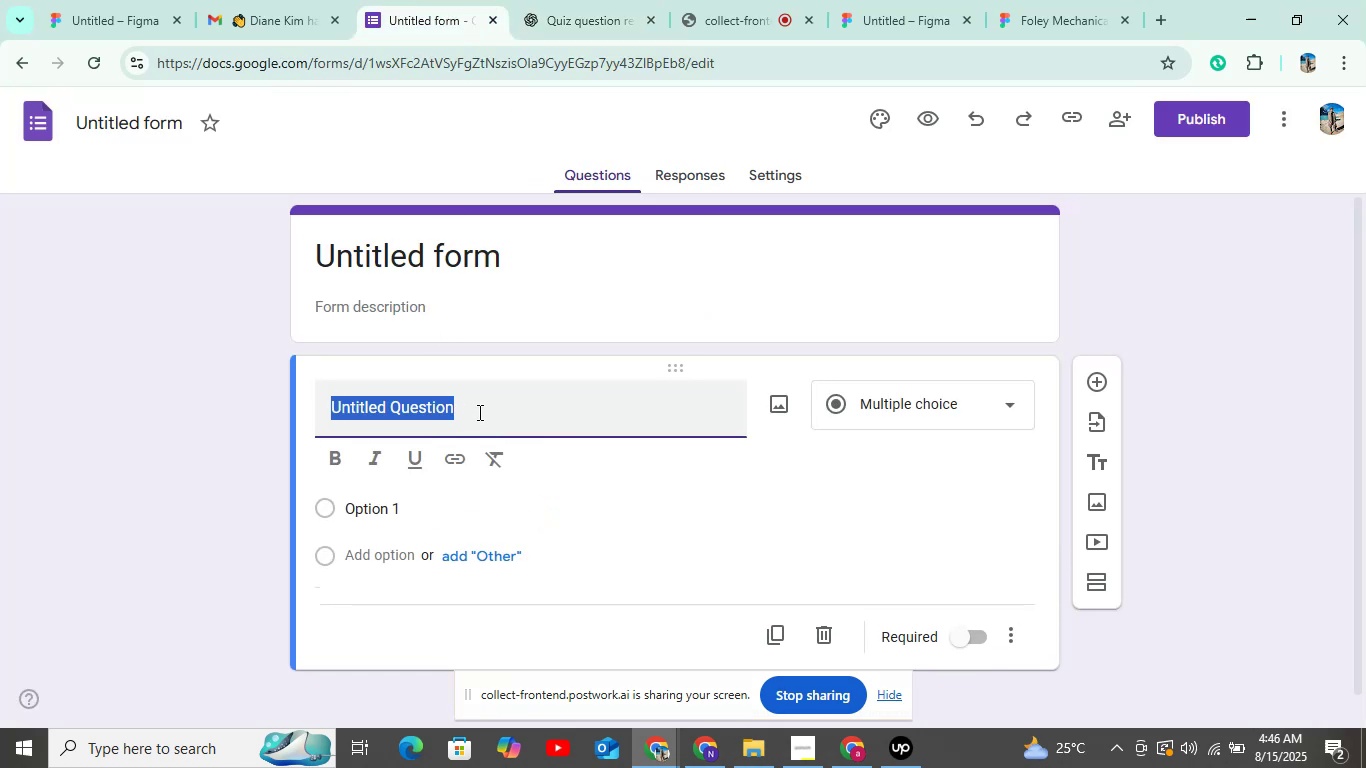 
key(Control+V)
 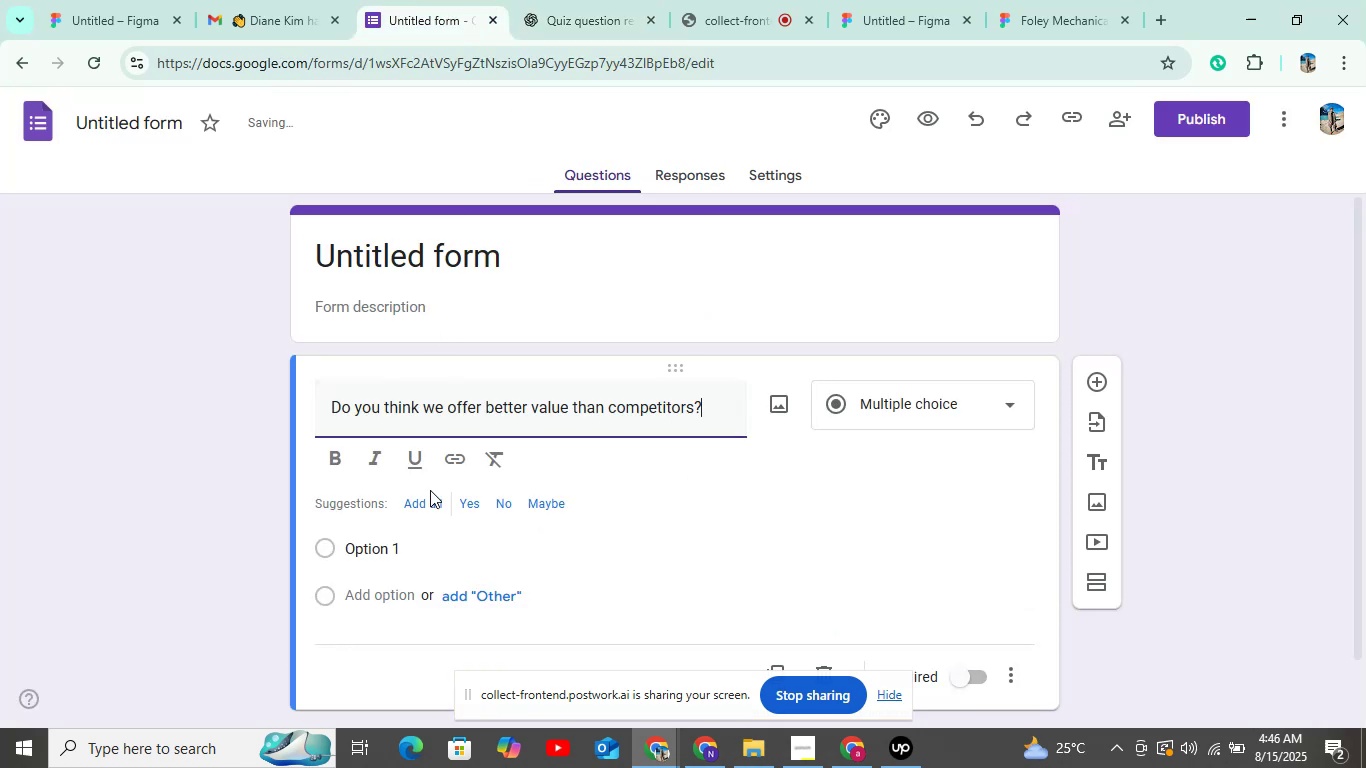 
left_click([428, 500])
 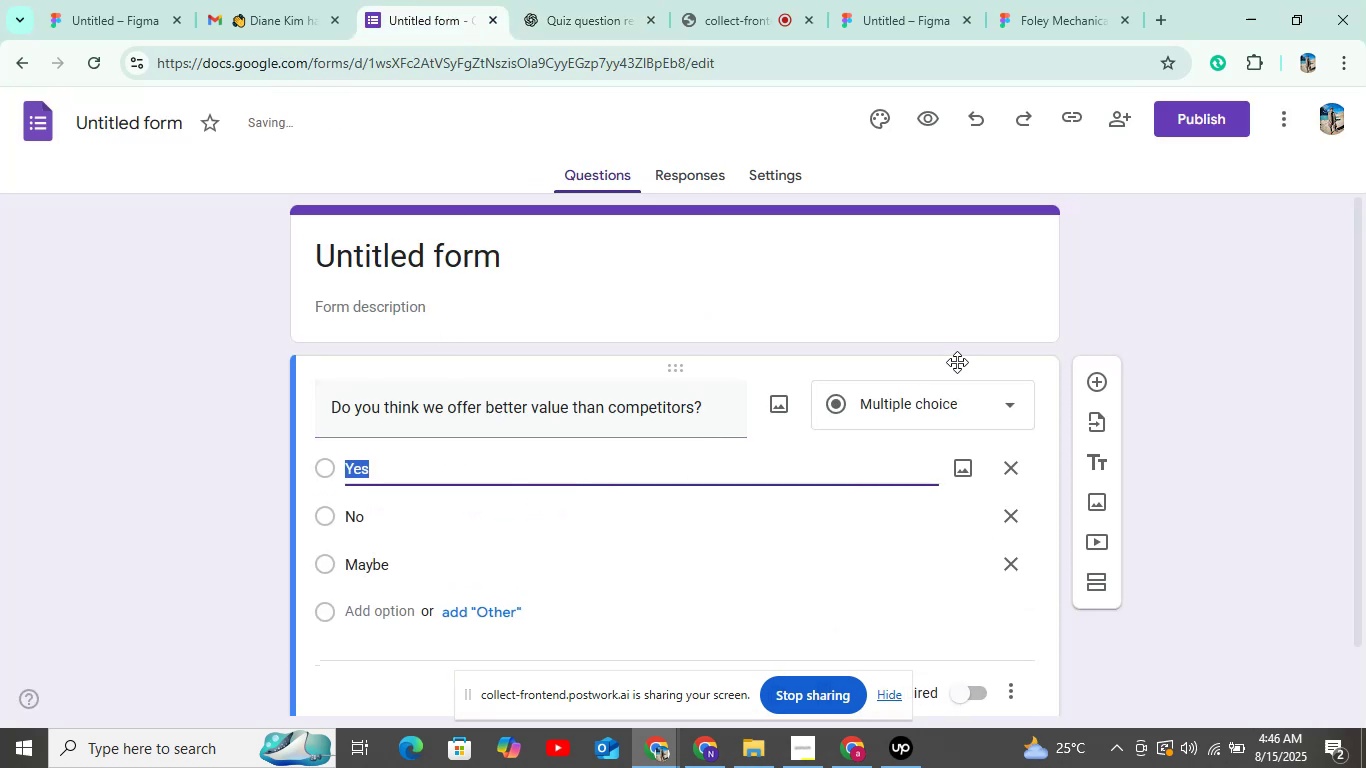 
left_click([958, 402])
 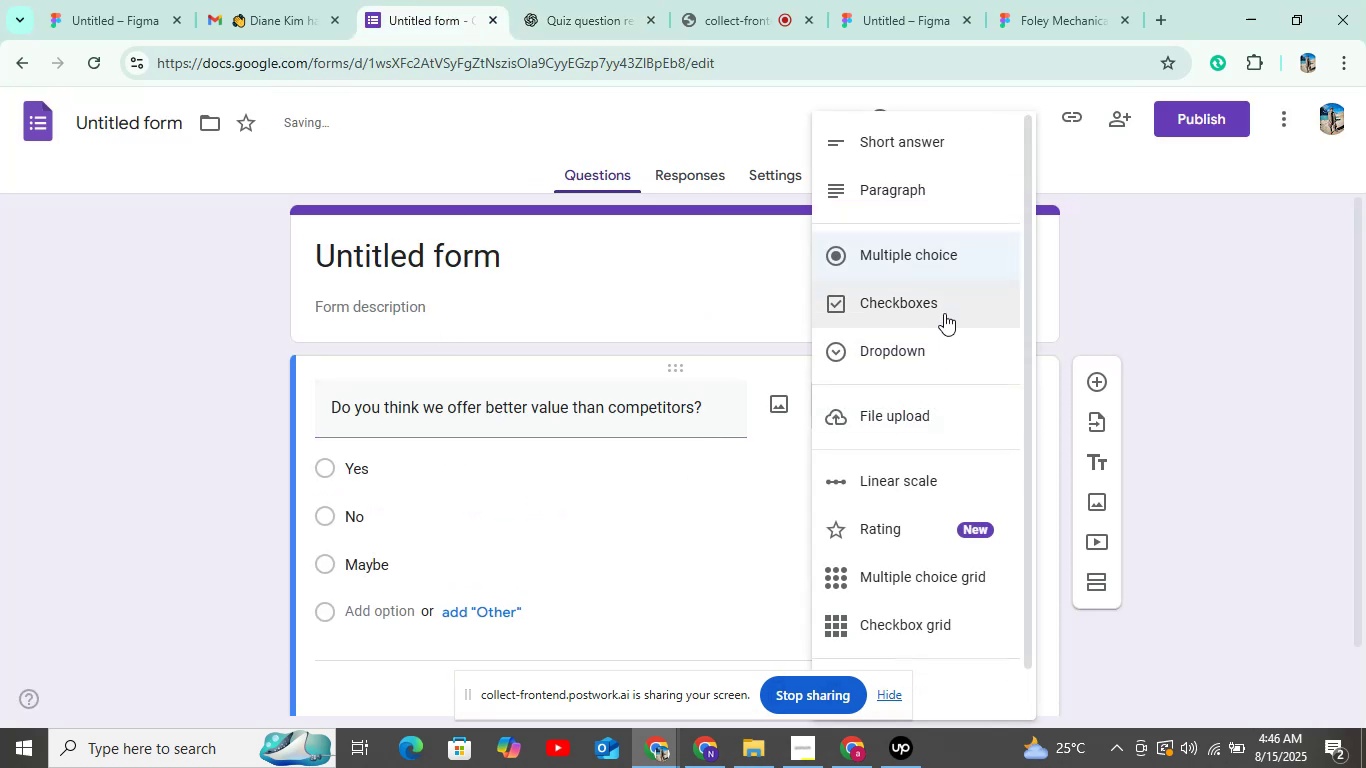 
left_click([944, 313])
 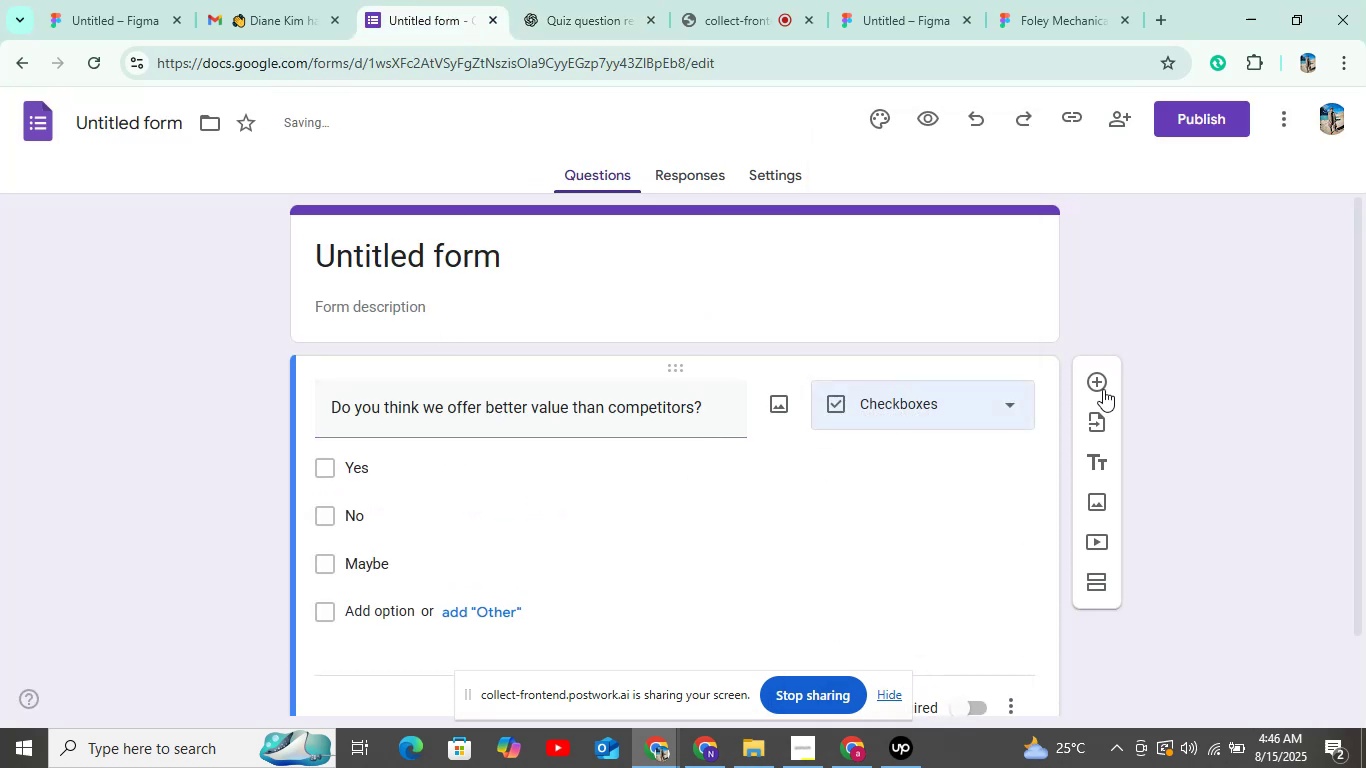 
left_click([1103, 389])
 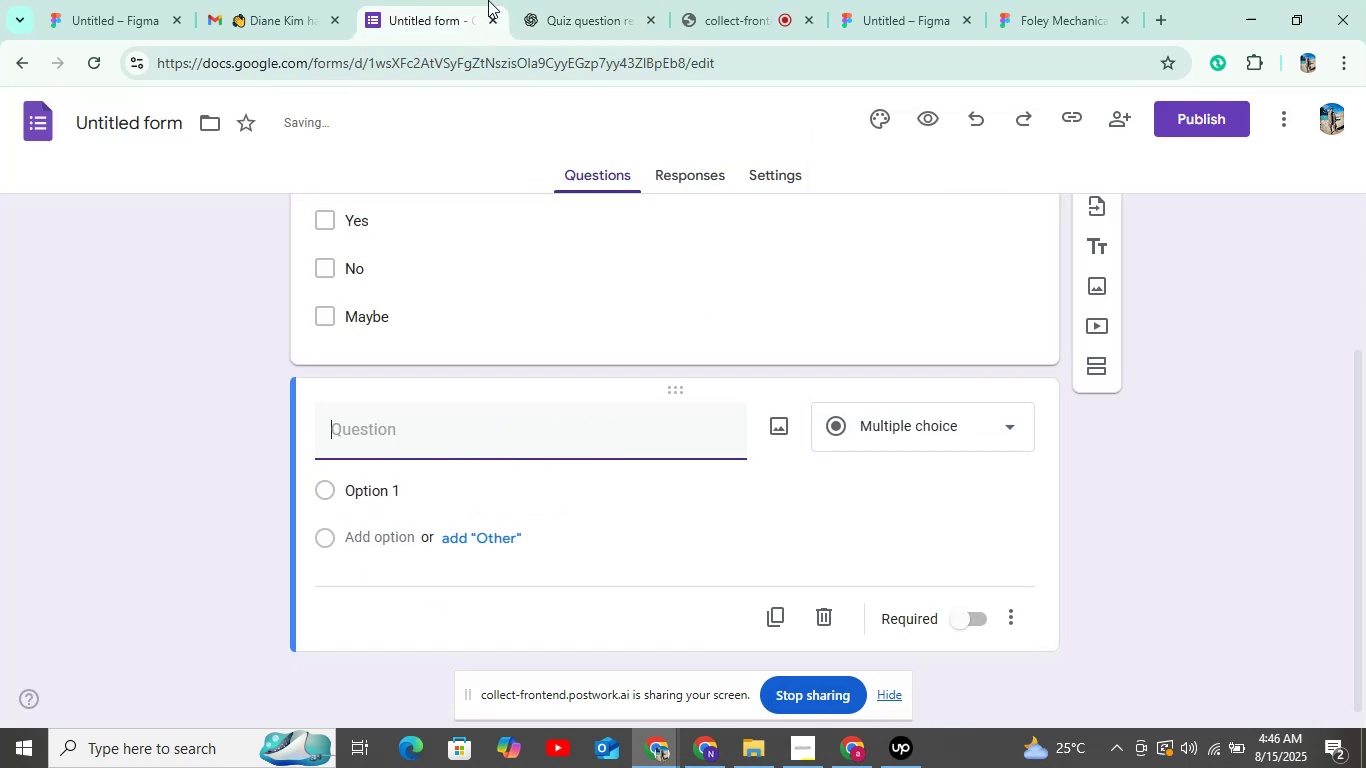 
left_click([598, 4])
 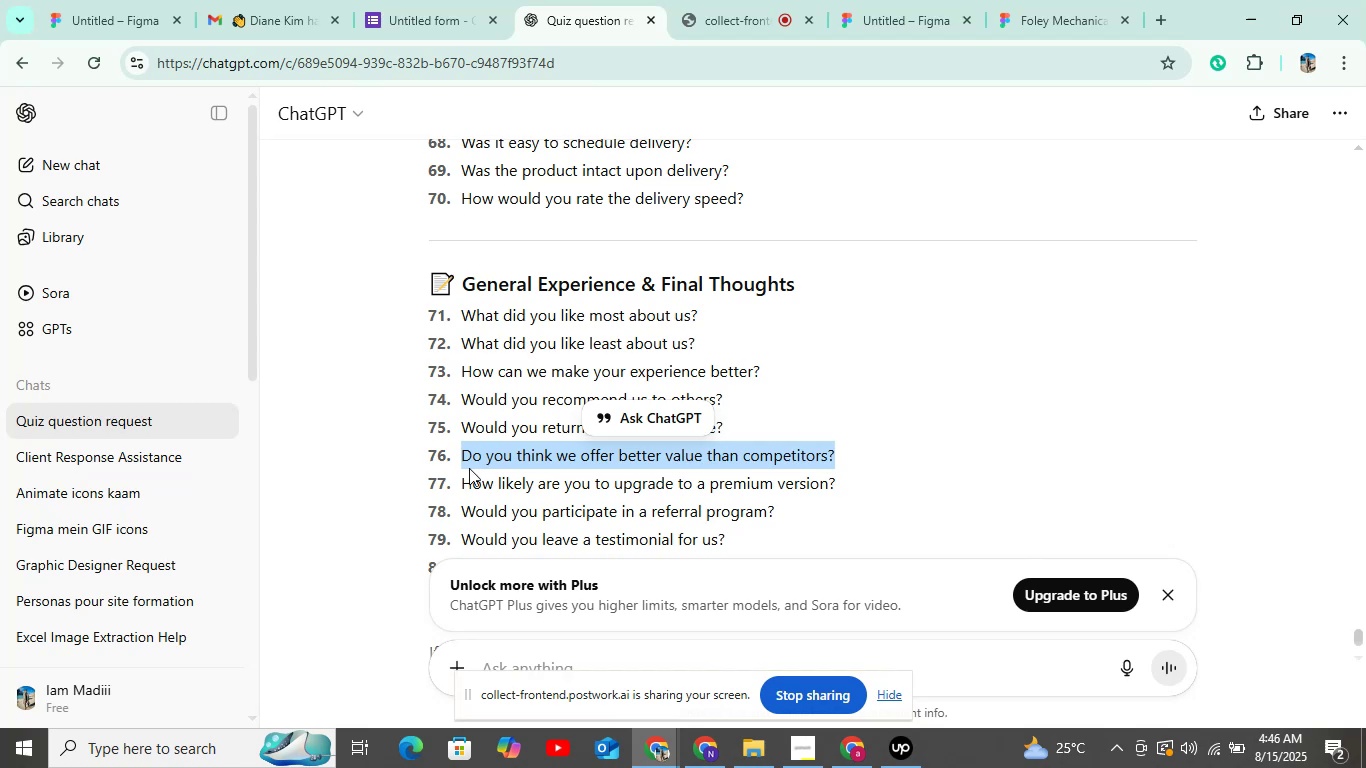 
left_click_drag(start_coordinate=[460, 480], to_coordinate=[858, 481])
 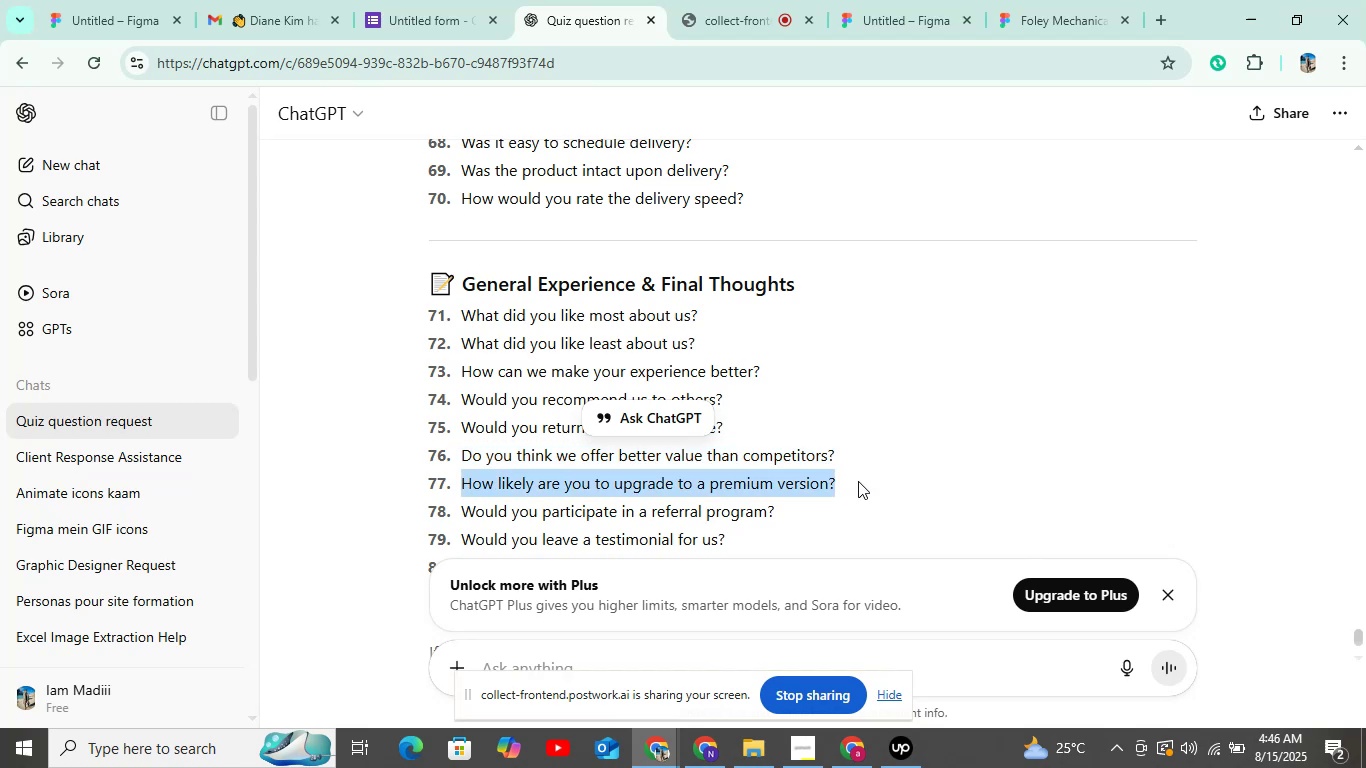 
key(Control+C)
 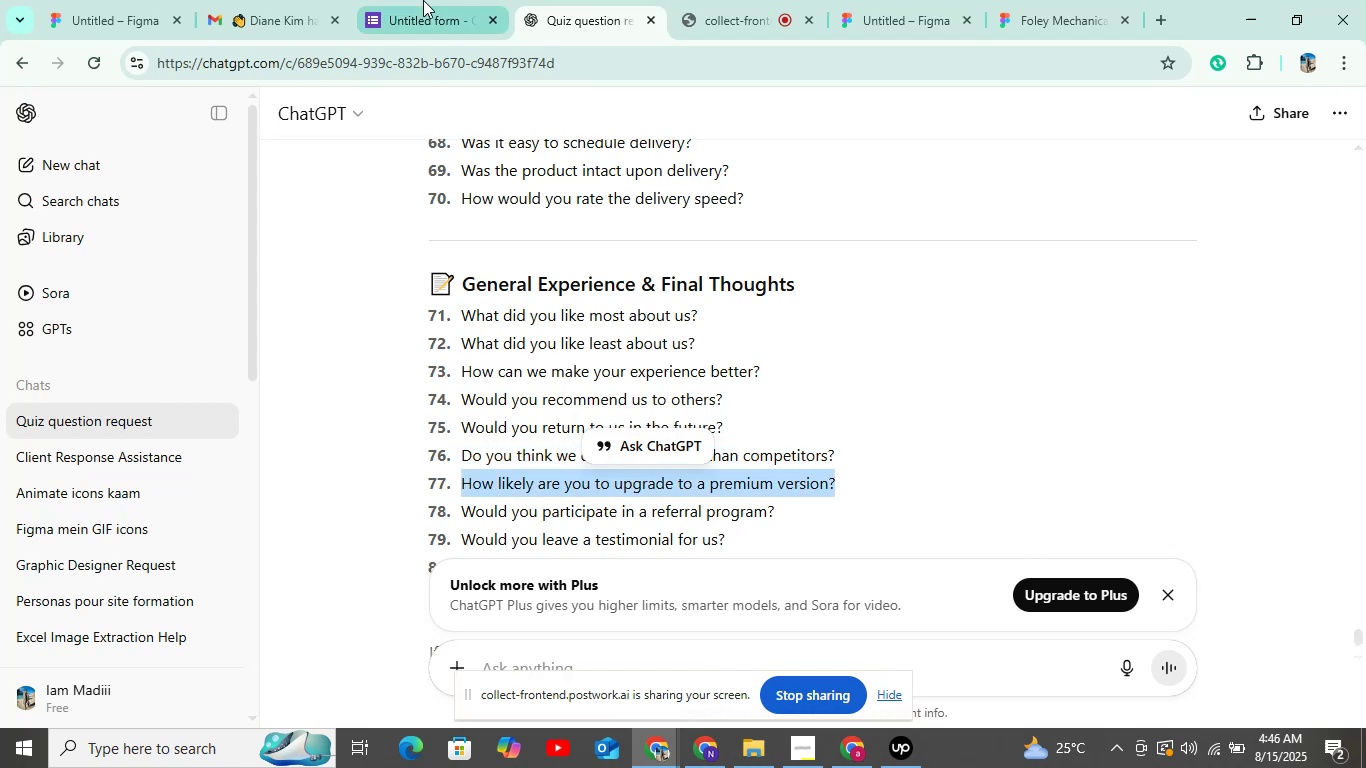 
left_click([423, 0])
 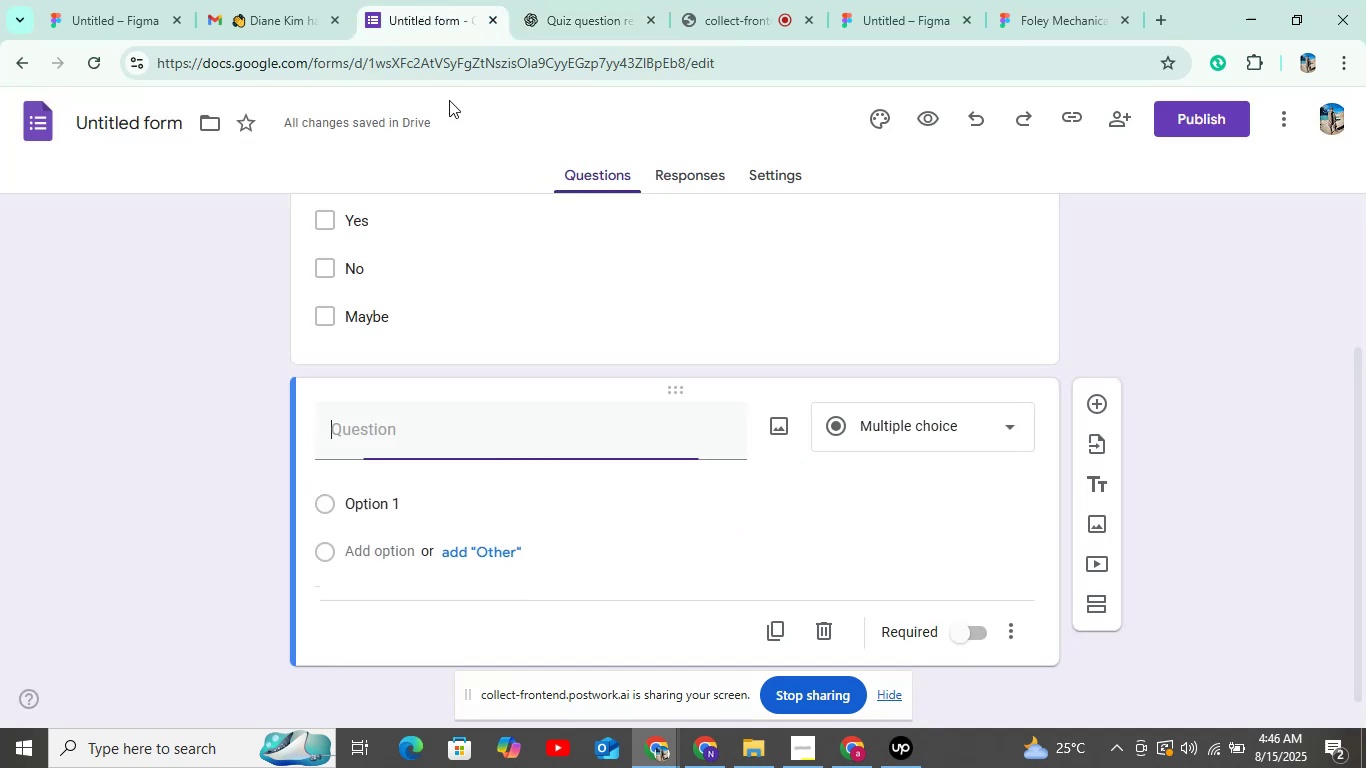 
key(Control+V)
 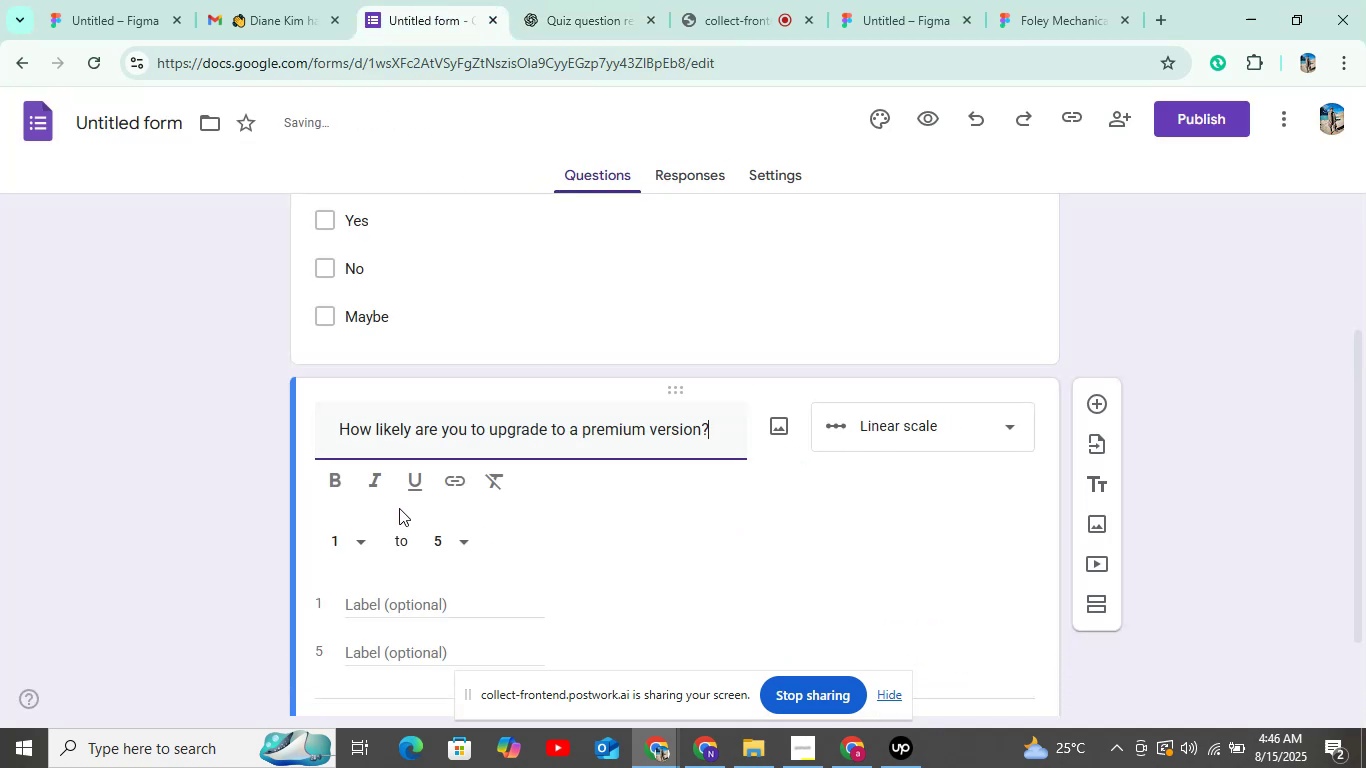 
scroll: coordinate [884, 575], scroll_direction: down, amount: 6.0
 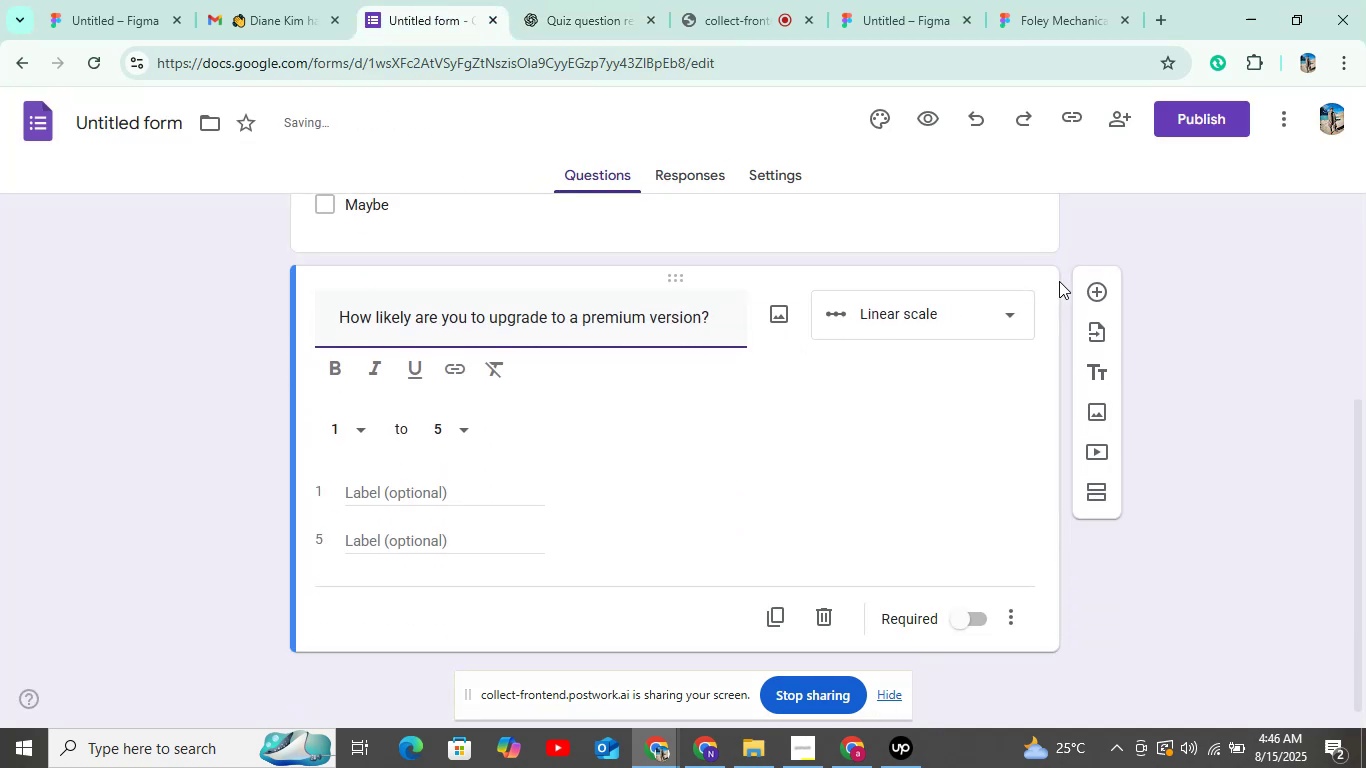 
left_click([1094, 279])
 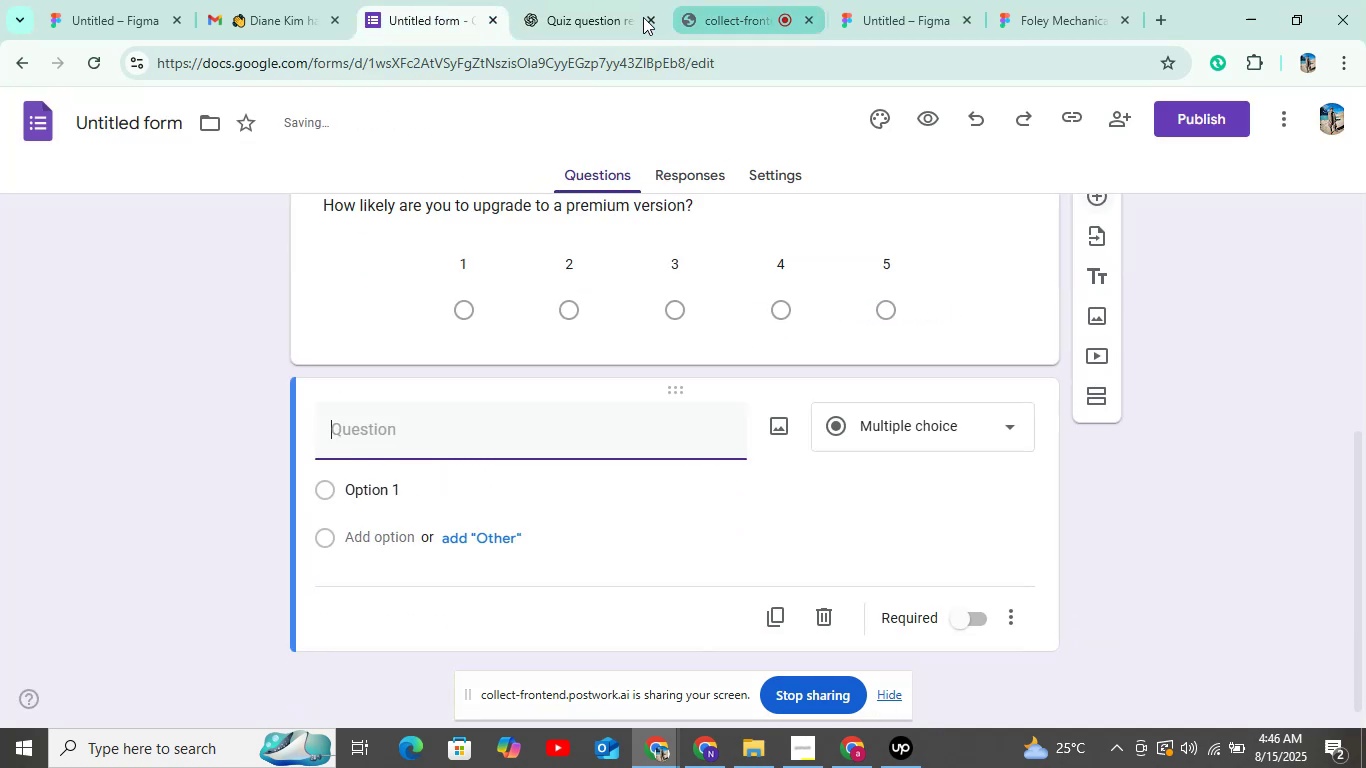 
left_click([595, 8])
 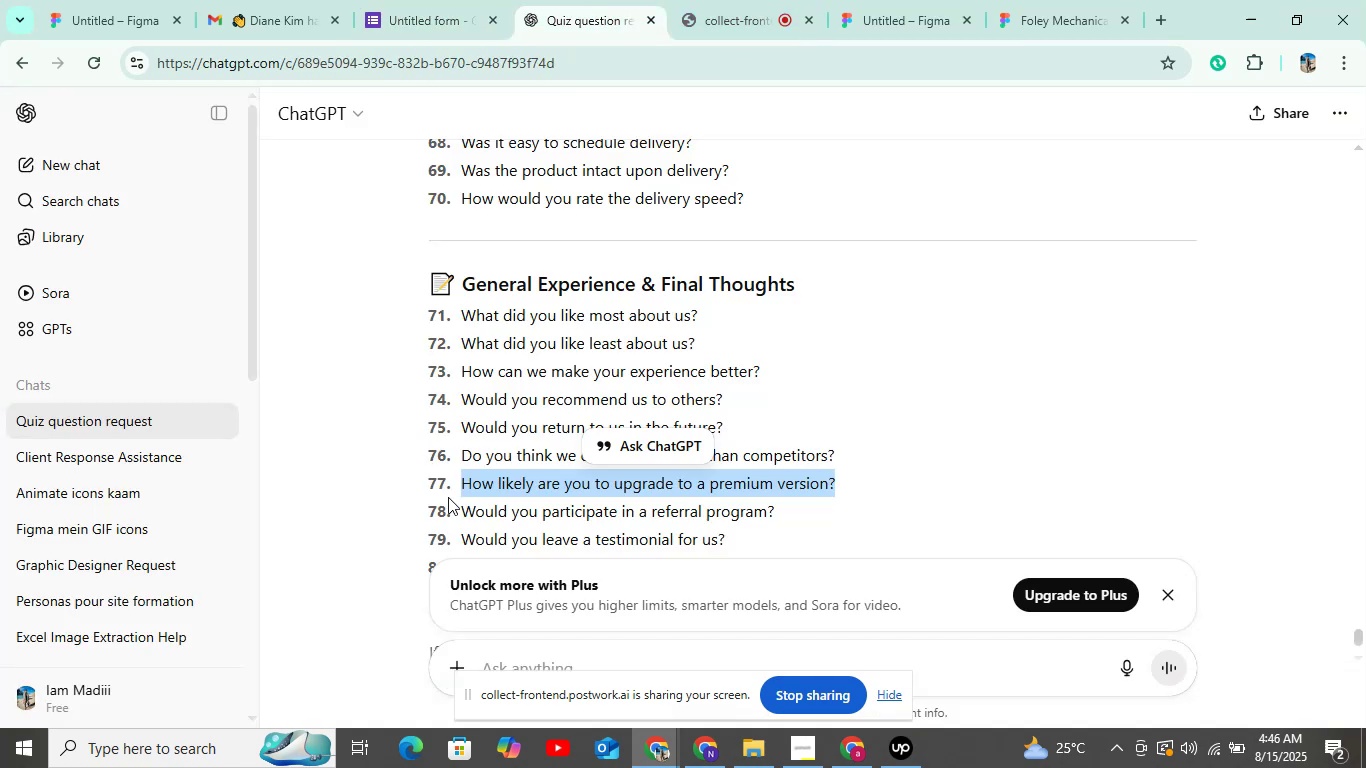 
left_click_drag(start_coordinate=[466, 505], to_coordinate=[773, 518])
 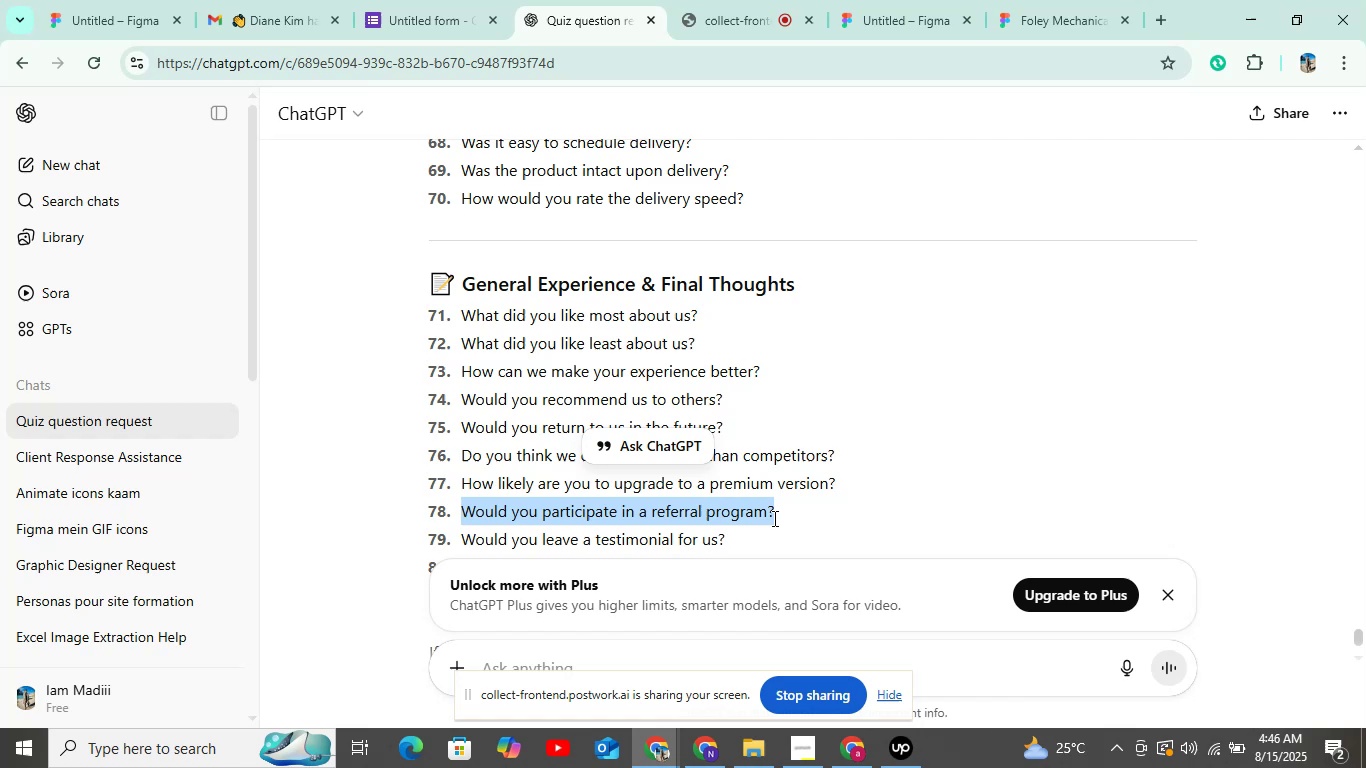 
key(Control+C)
 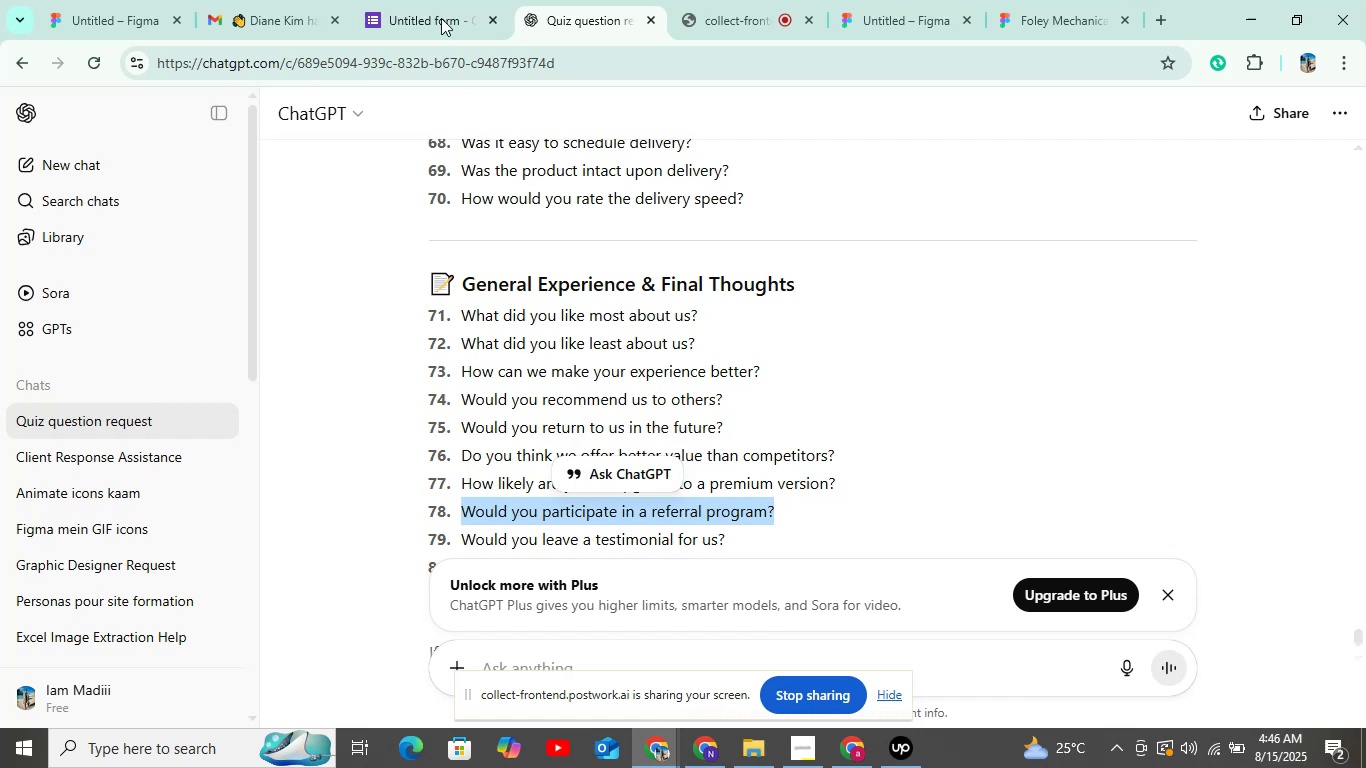 
left_click([434, 0])
 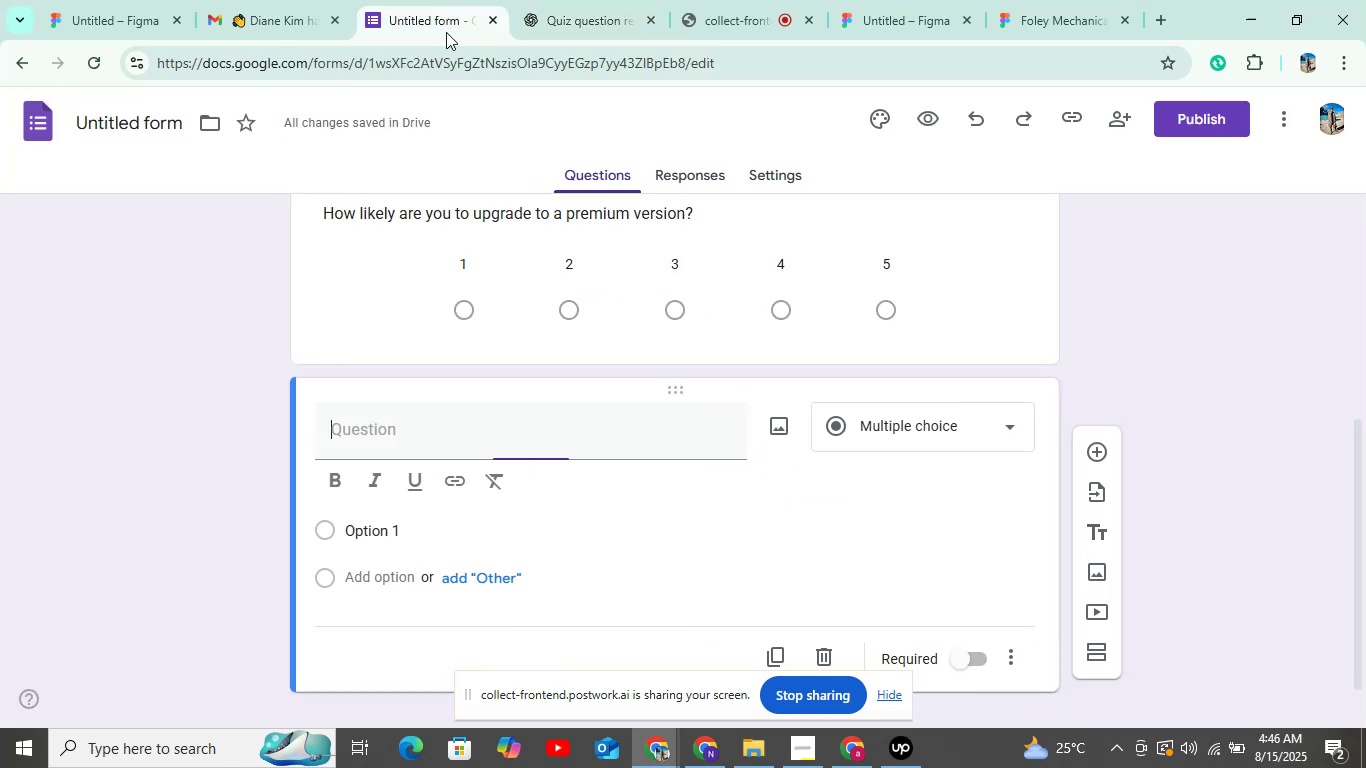 
key(Control+V)
 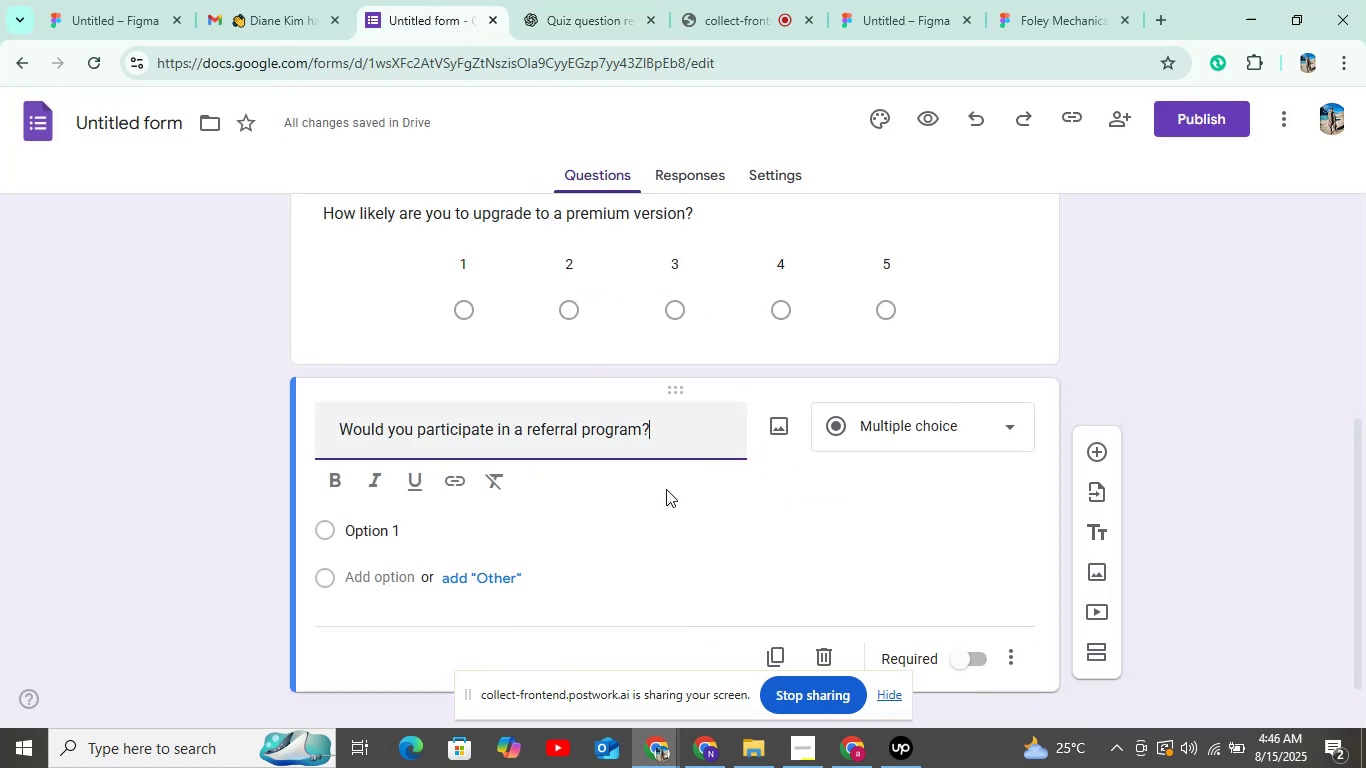 
scroll: coordinate [667, 489], scroll_direction: down, amount: 2.0
 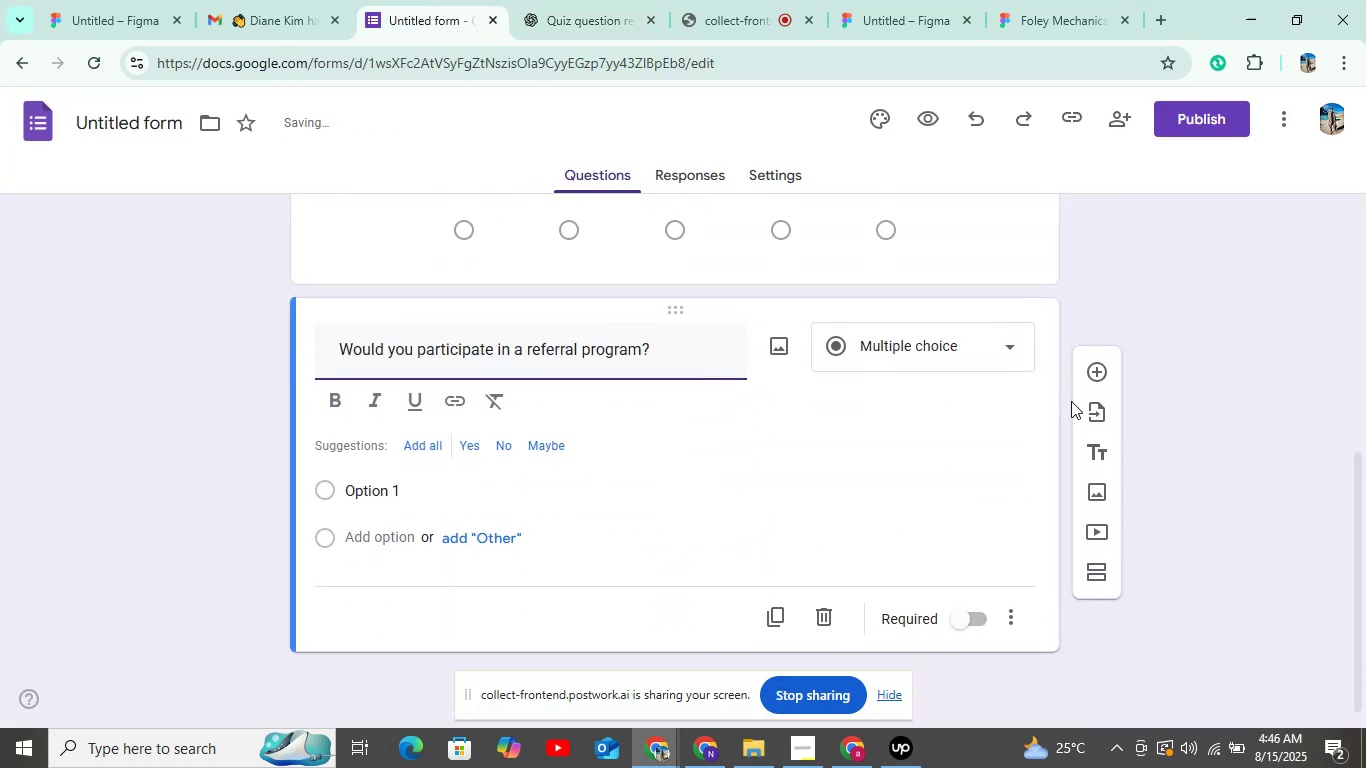 
left_click([1093, 362])
 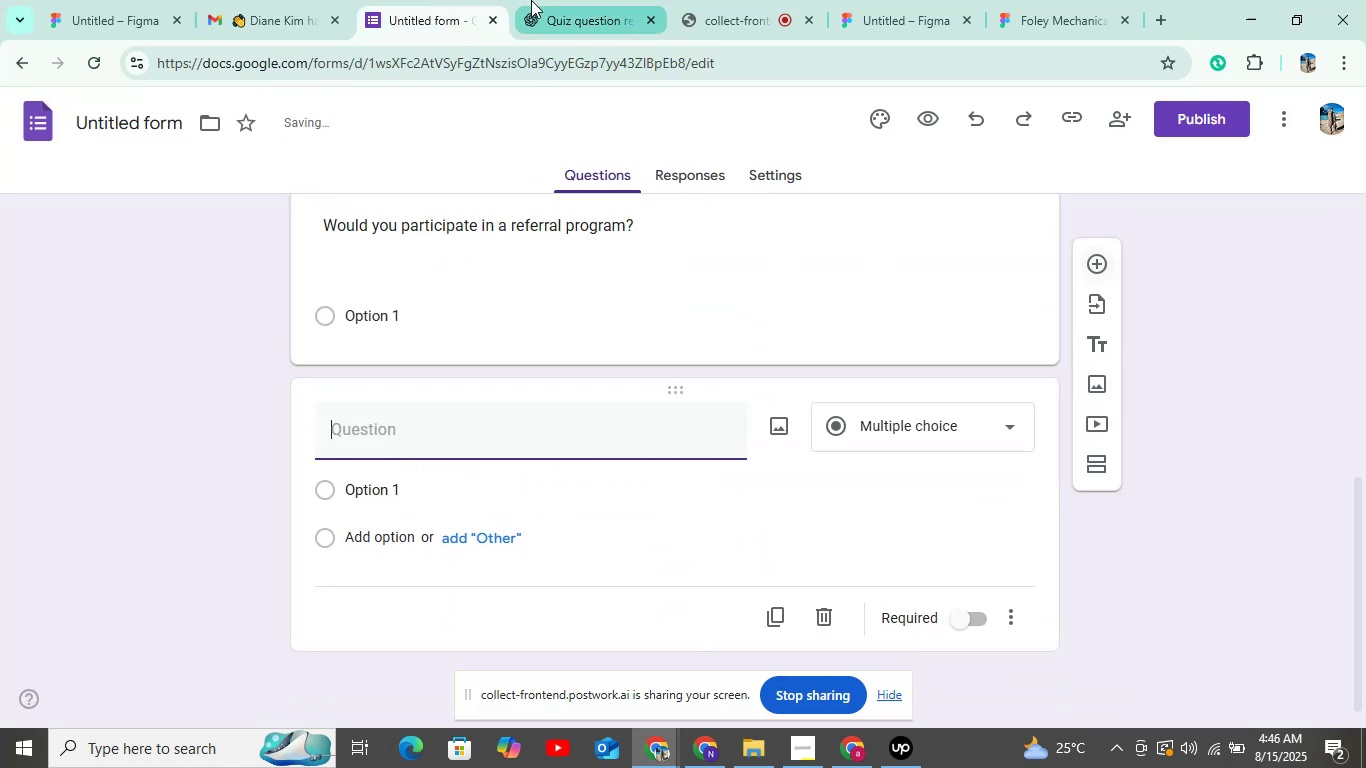 
left_click([531, 0])
 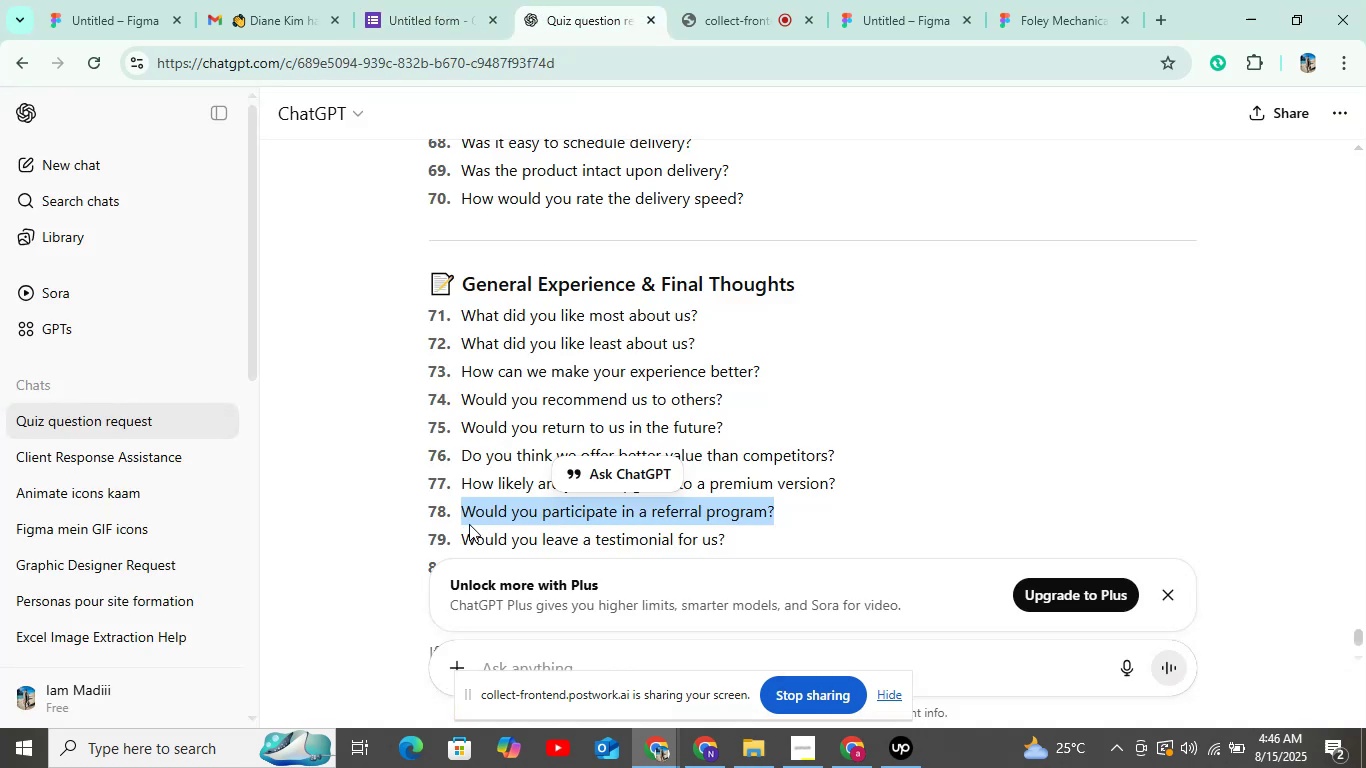 
left_click_drag(start_coordinate=[464, 542], to_coordinate=[767, 535])
 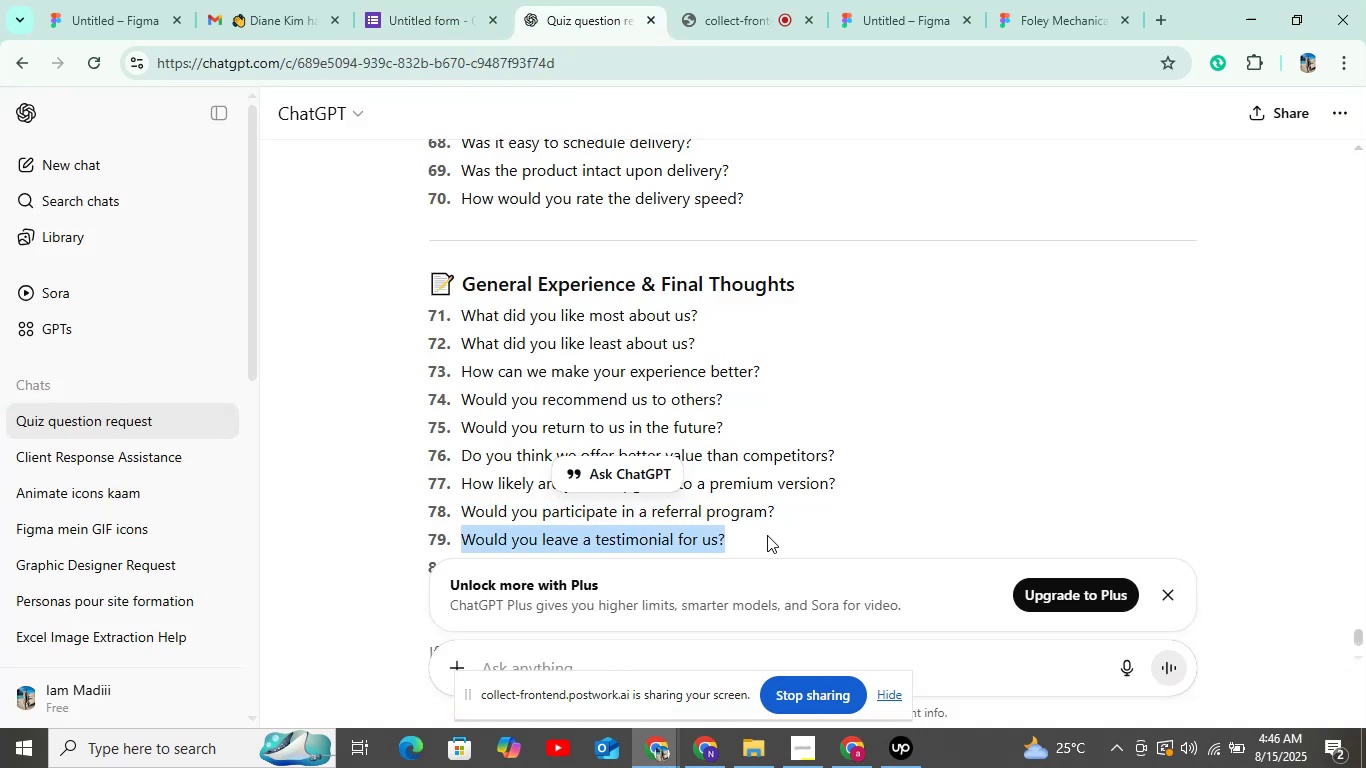 
key(Control+C)
 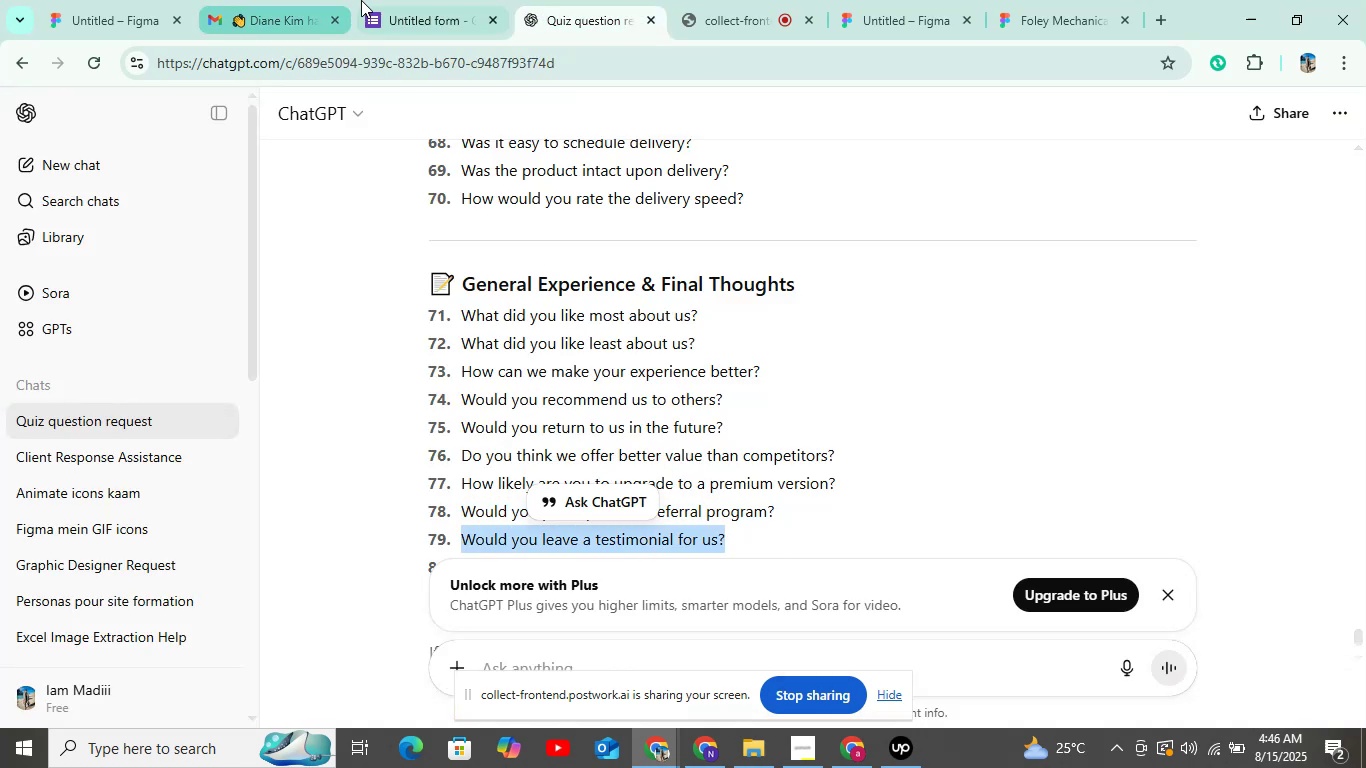 
left_click([429, 5])
 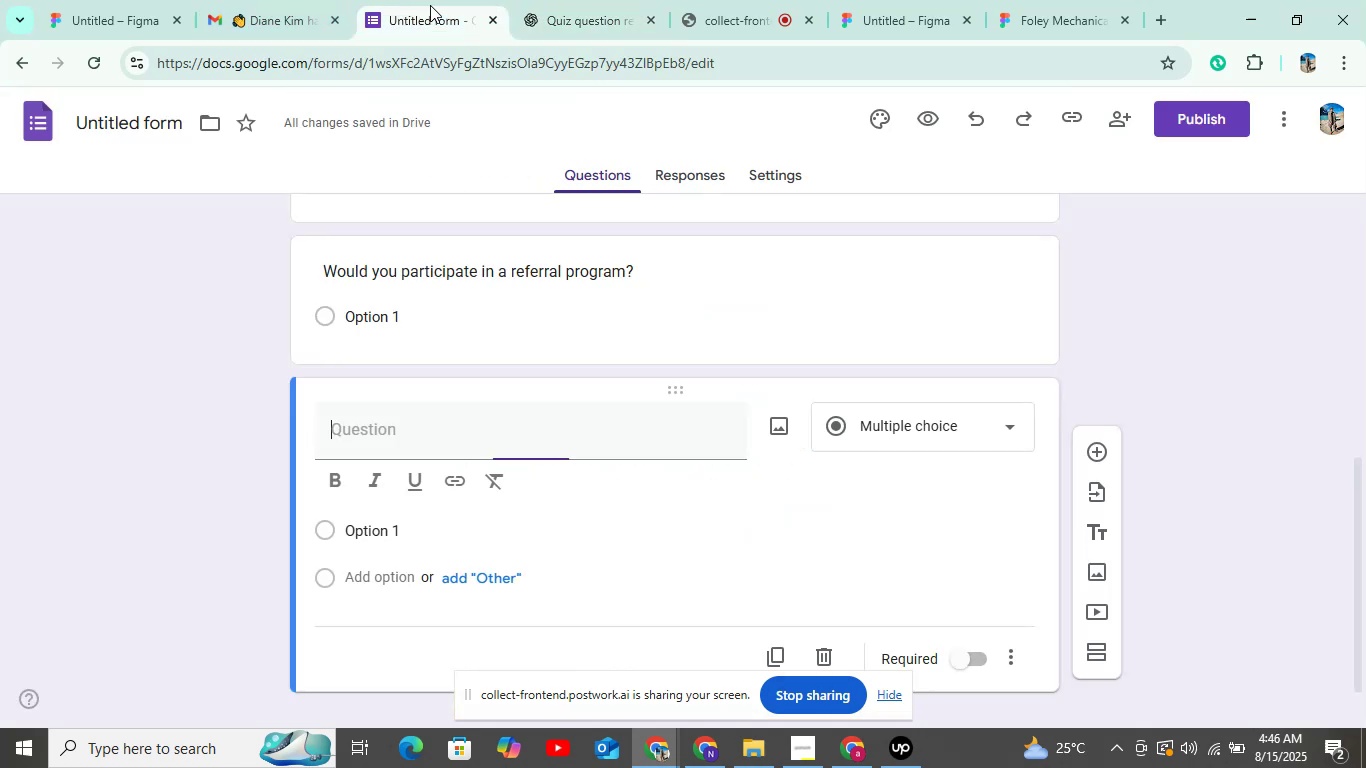 
key(Control+V)
 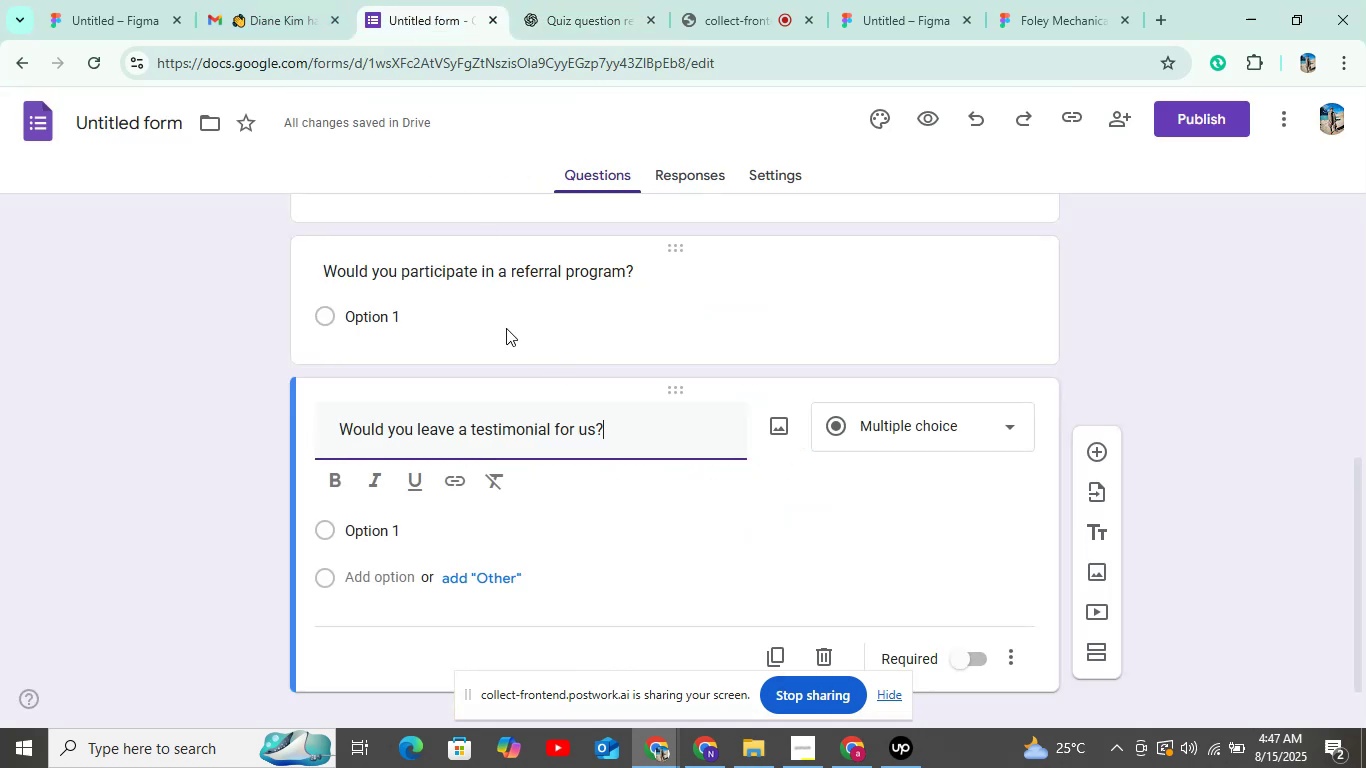 
scroll: coordinate [628, 327], scroll_direction: down, amount: 5.0
 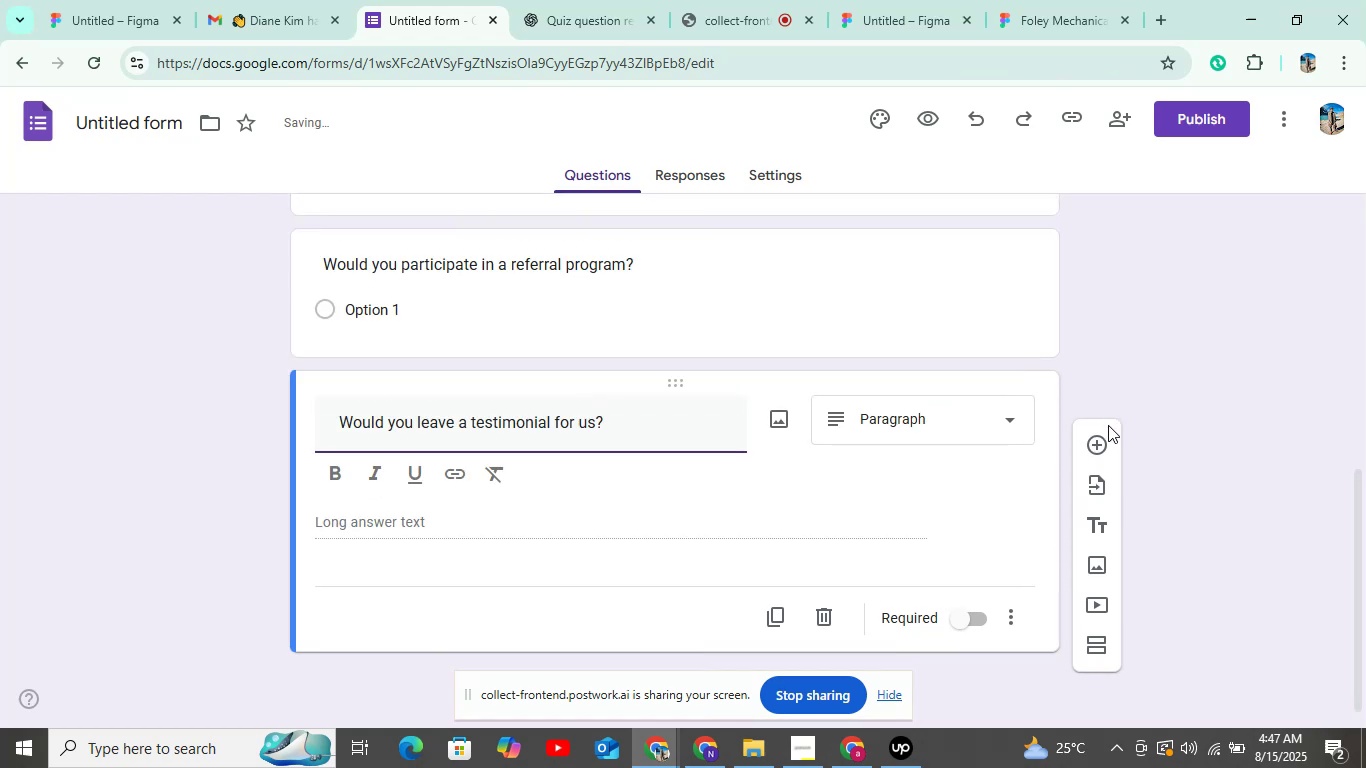 
left_click([1101, 439])
 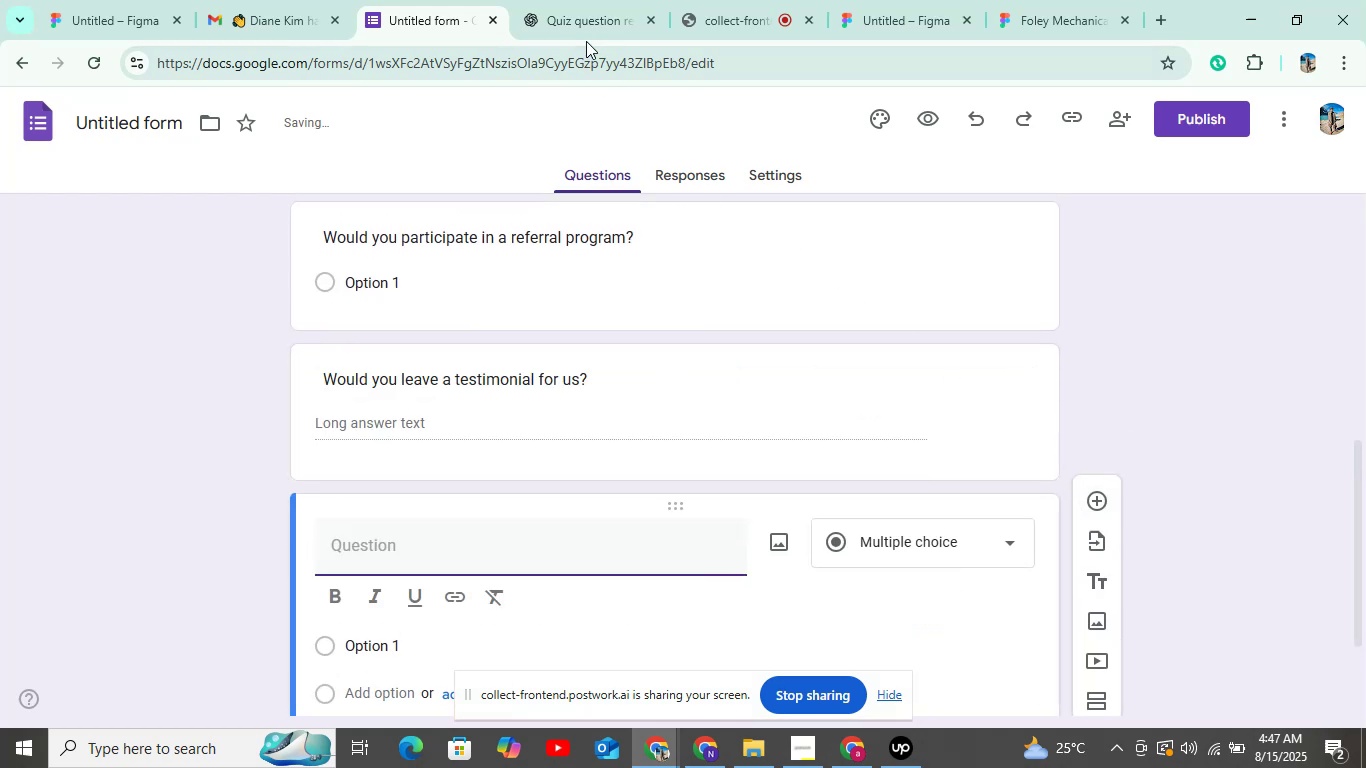 
double_click([585, 22])
 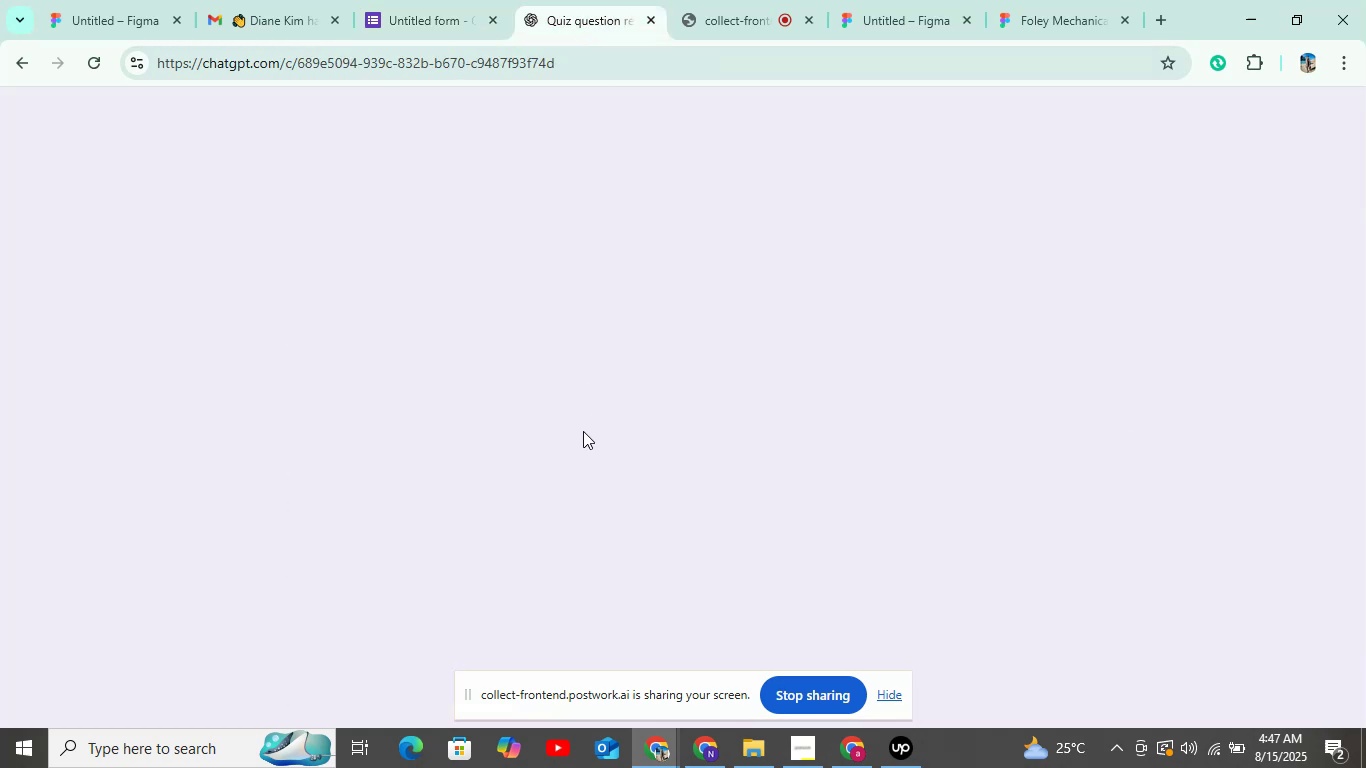 
scroll: coordinate [588, 433], scroll_direction: down, amount: 3.0
 